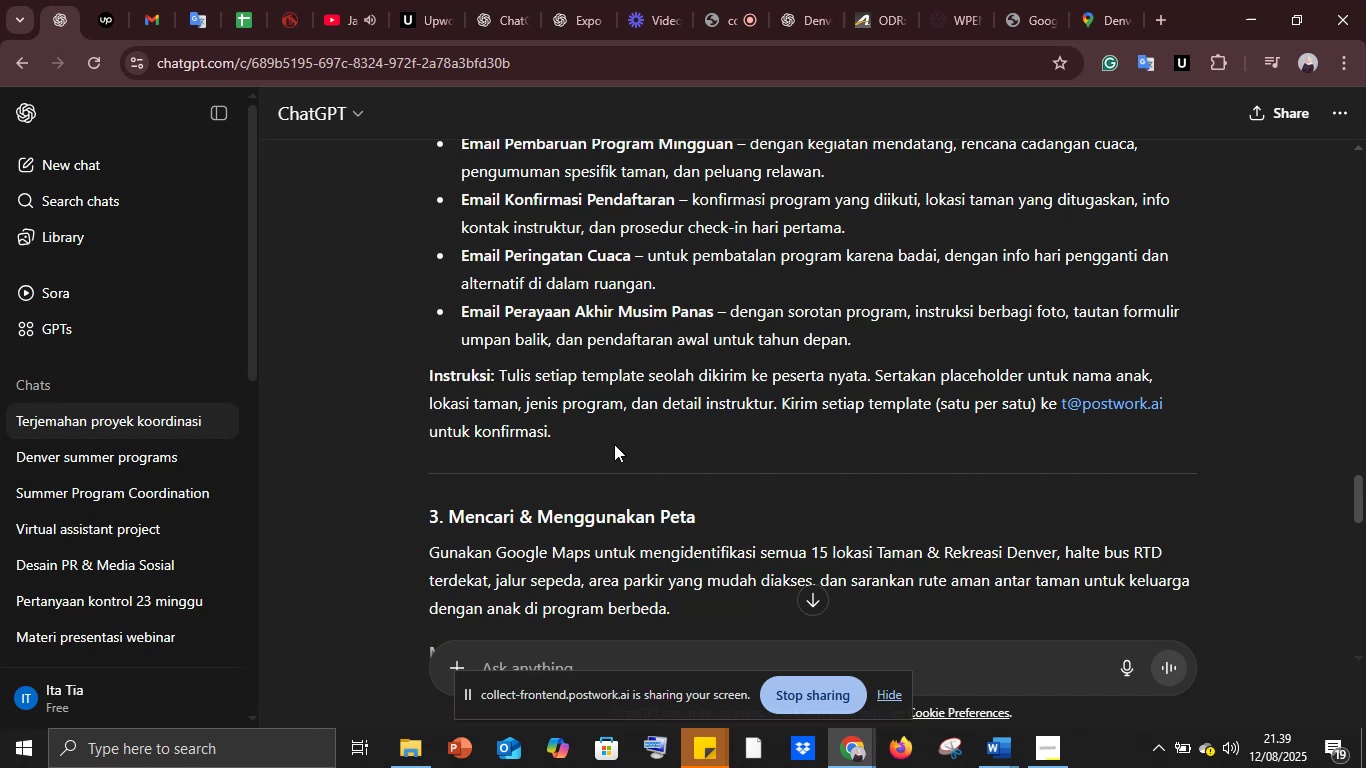 
wait(31.29)
 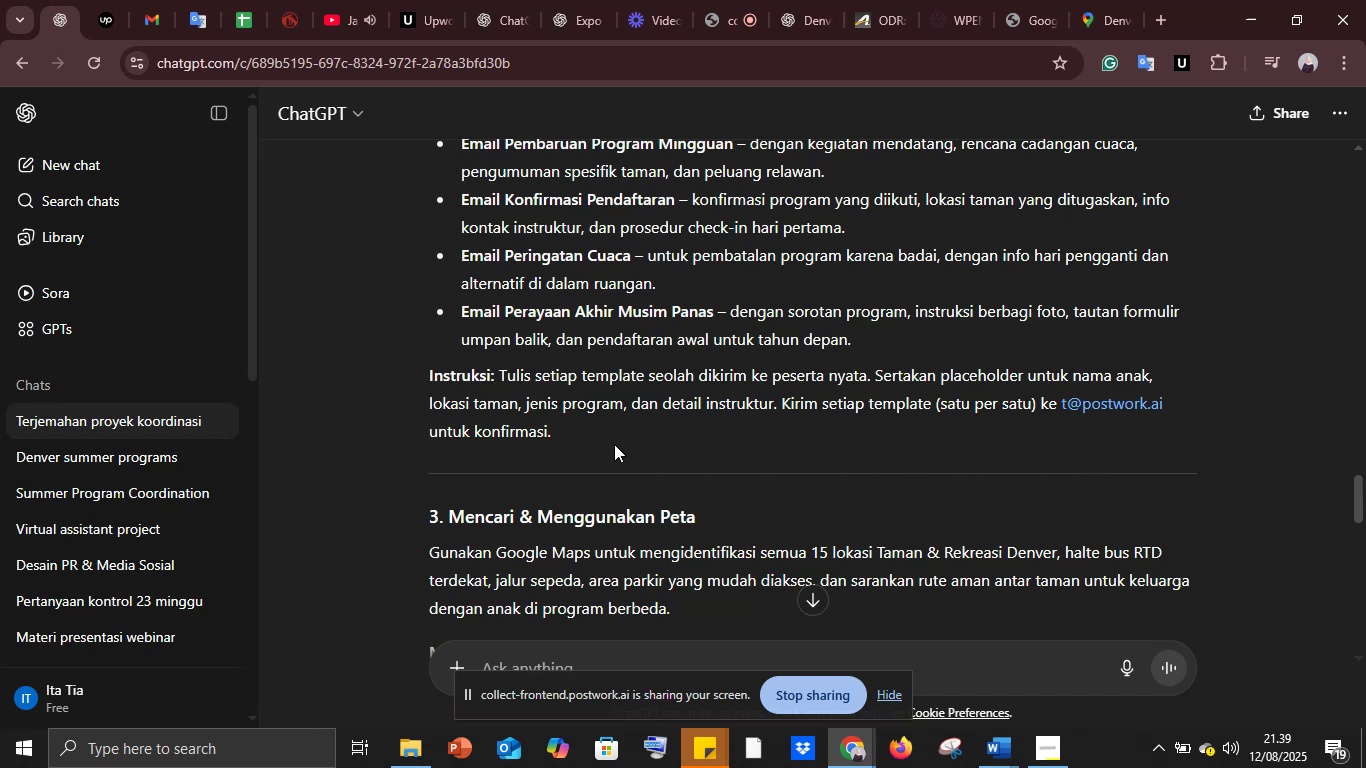 
scroll: coordinate [849, 465], scroll_direction: down, amount: 2.0
 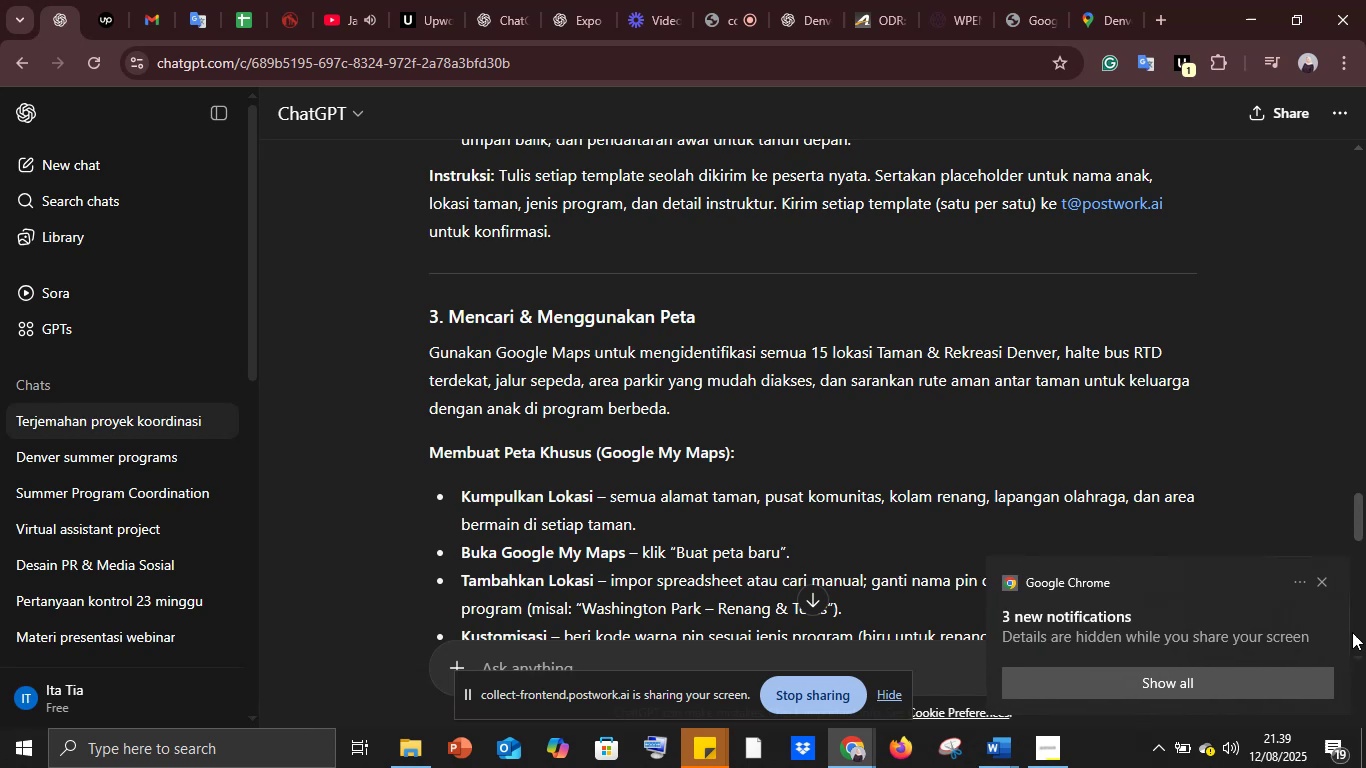 
wait(7.36)
 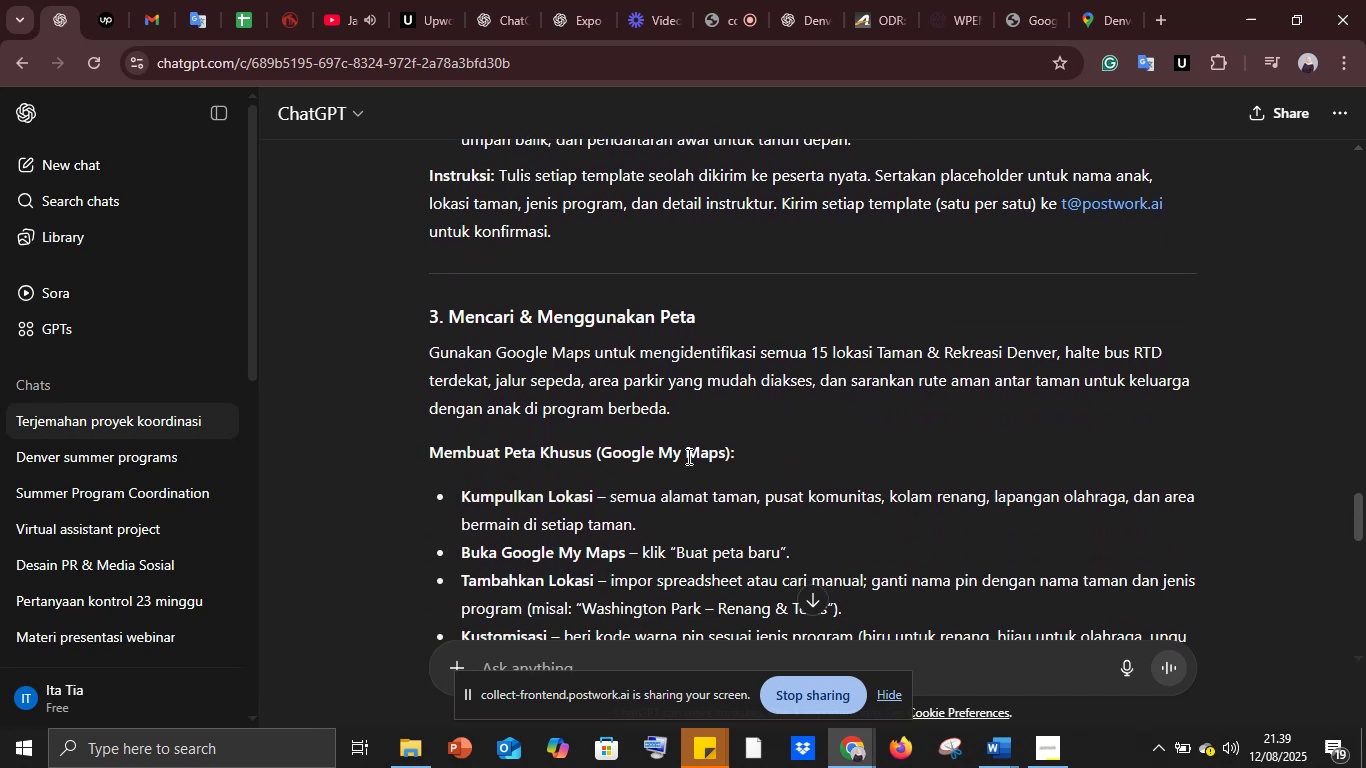 
left_click([1319, 583])
 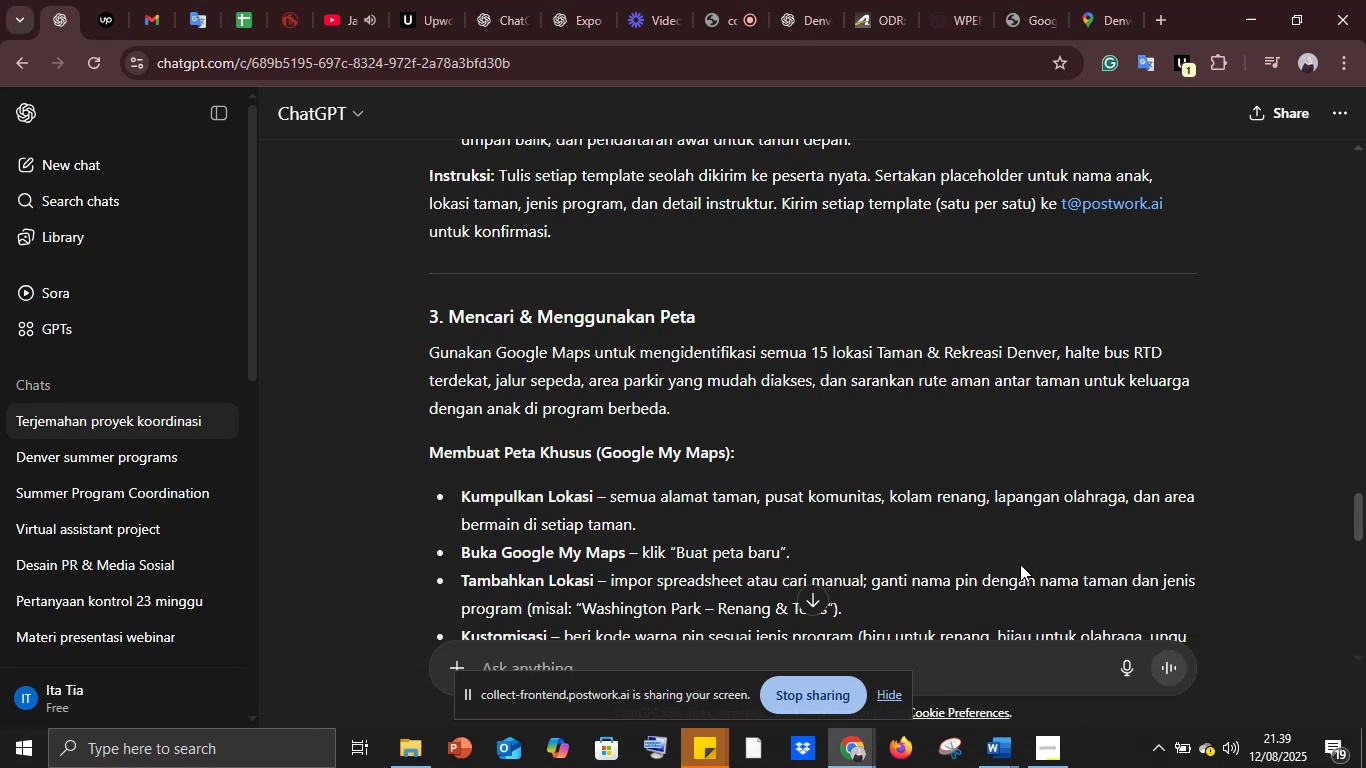 
scroll: coordinate [1020, 564], scroll_direction: down, amount: 1.0
 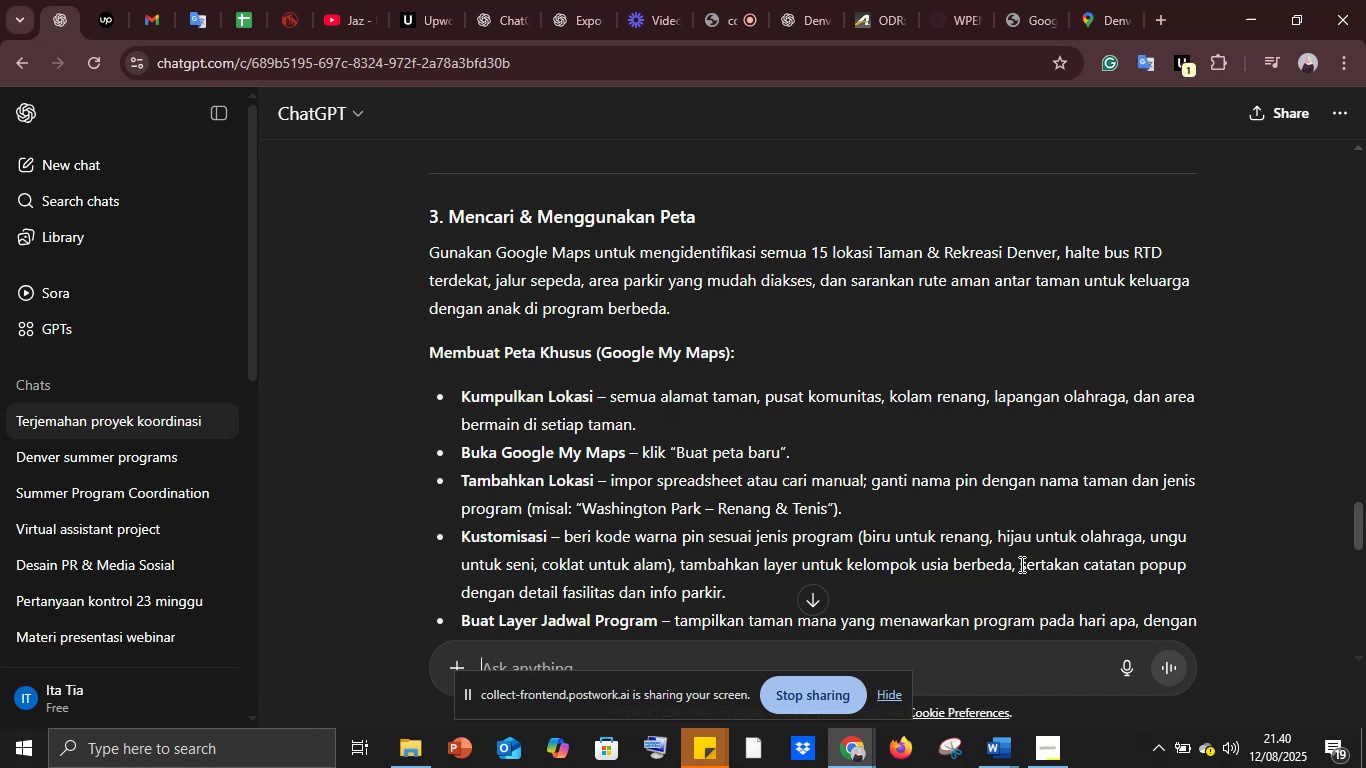 
wait(13.27)
 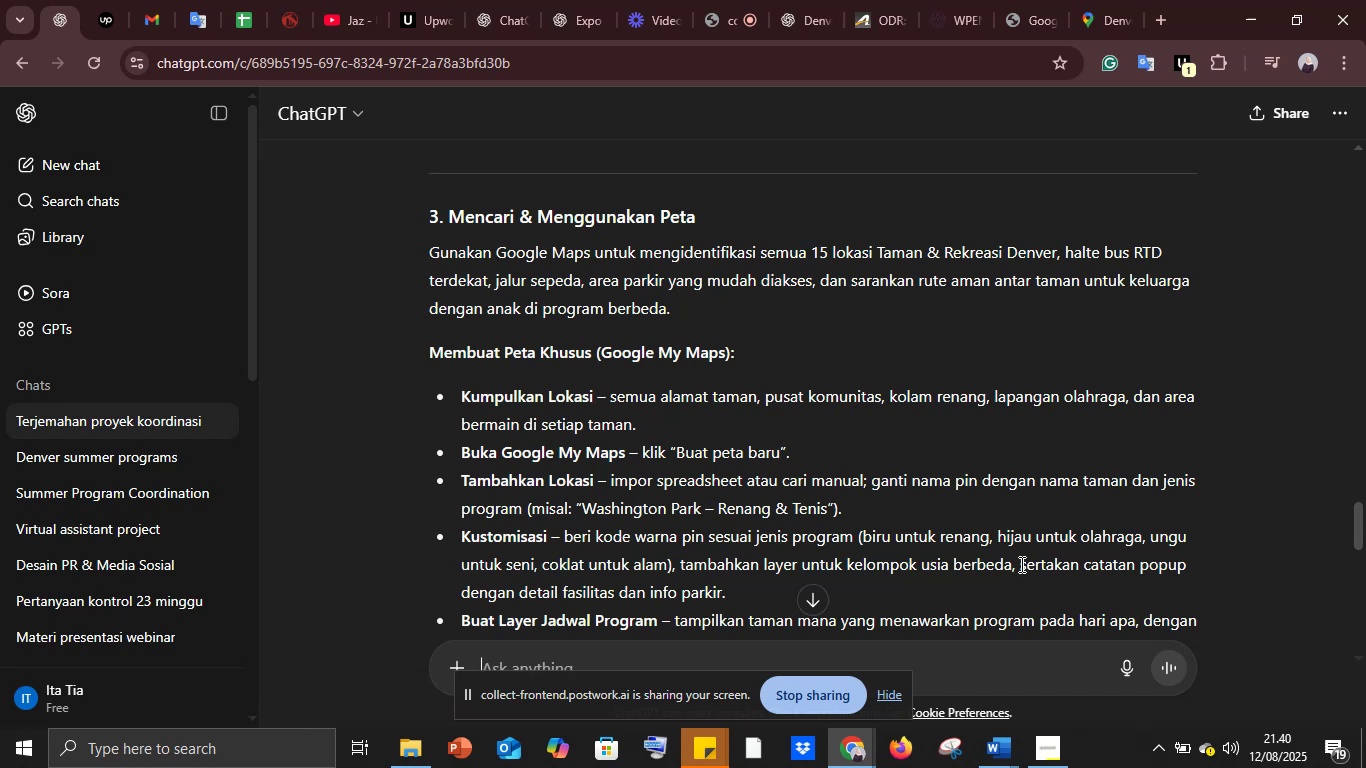 
scroll: coordinate [1020, 564], scroll_direction: down, amount: 3.0
 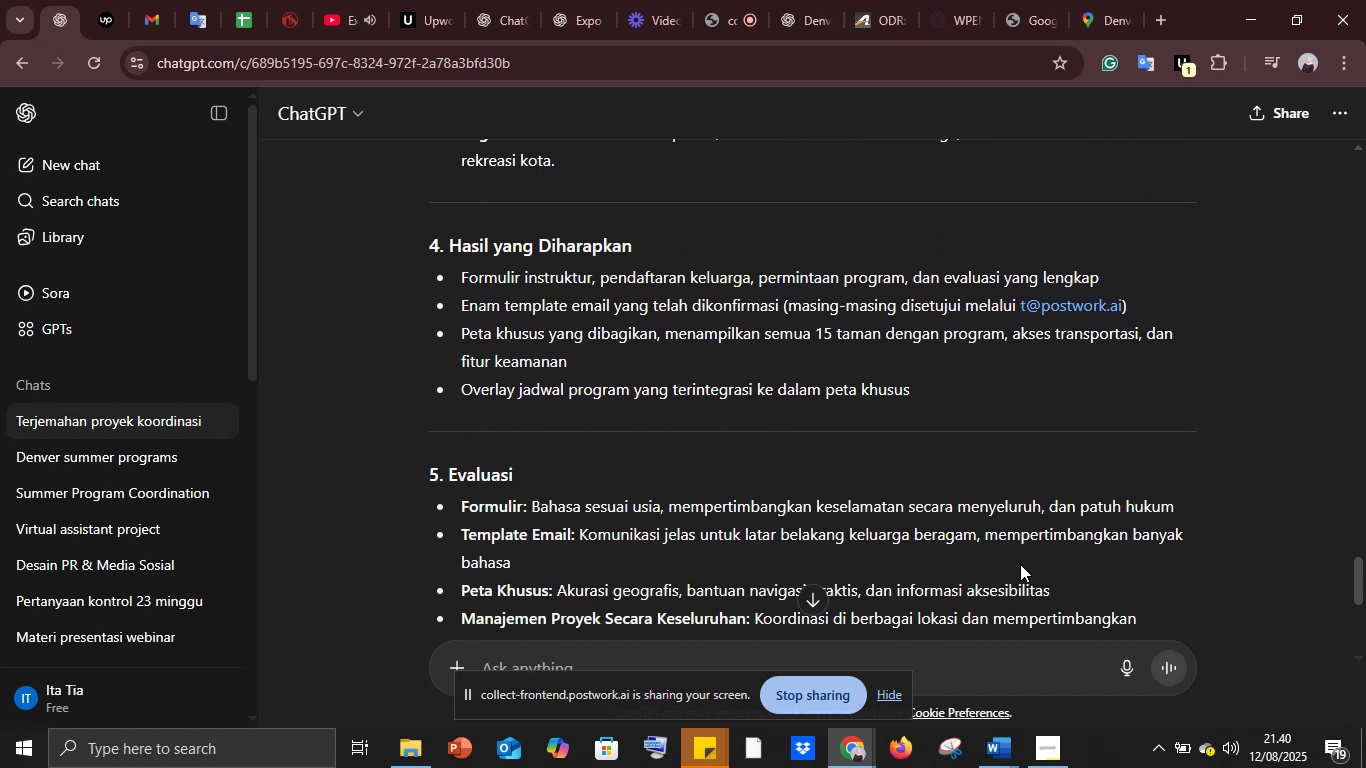 
wait(8.68)
 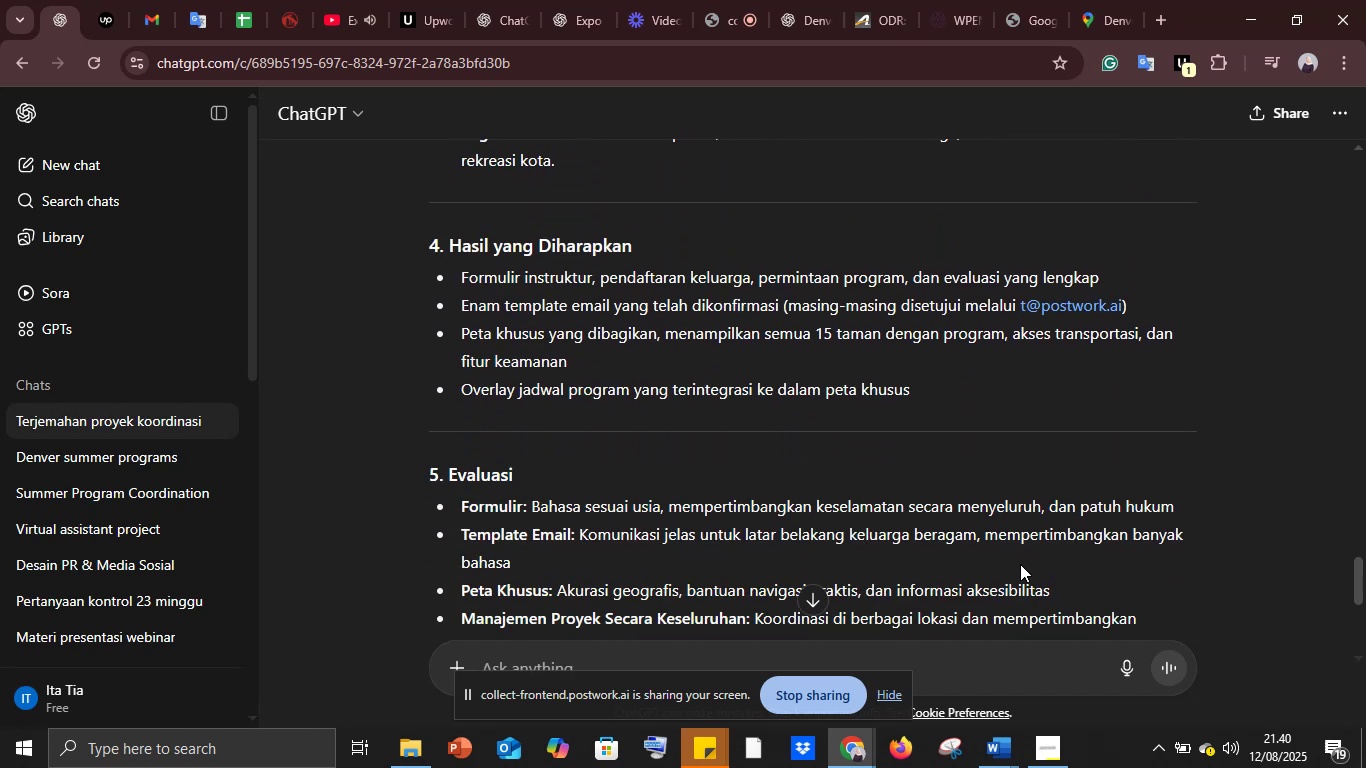 
scroll: coordinate [1020, 564], scroll_direction: down, amount: 3.0
 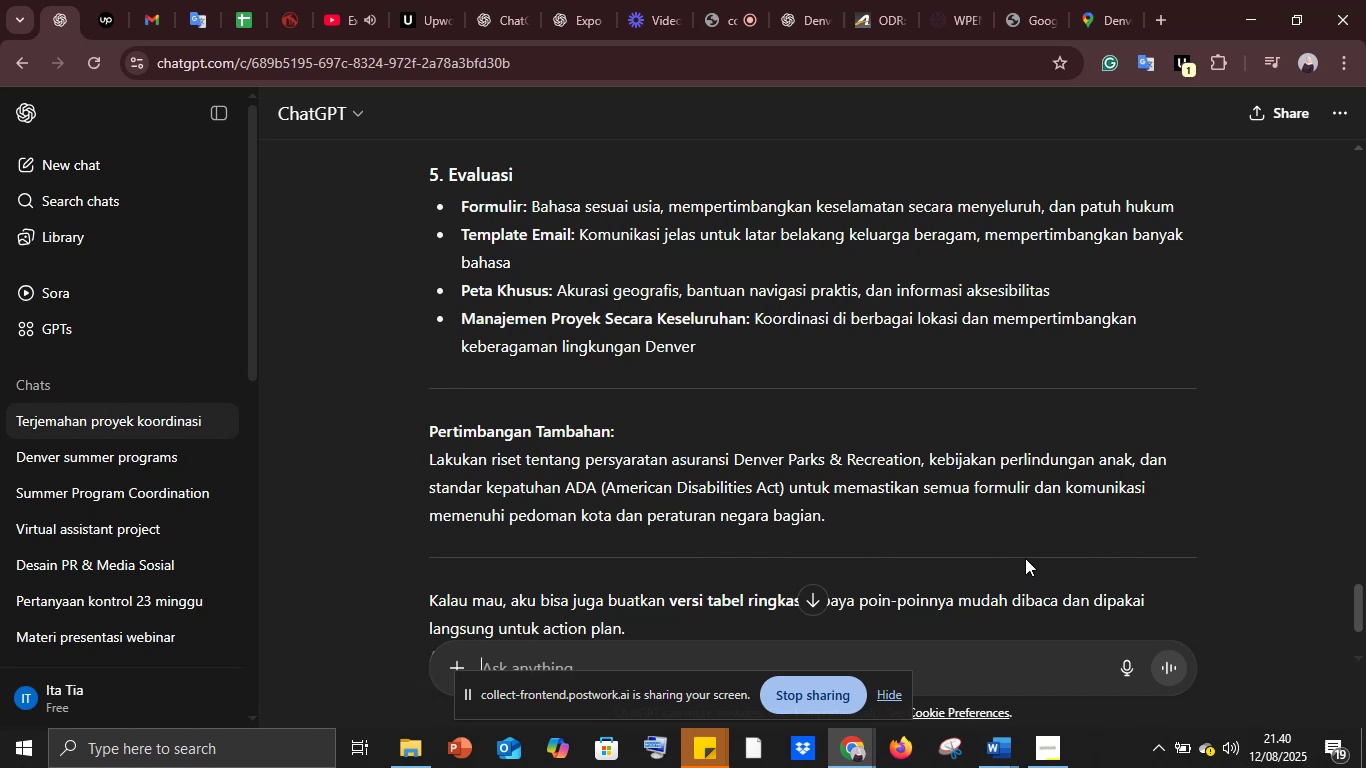 
wait(15.8)
 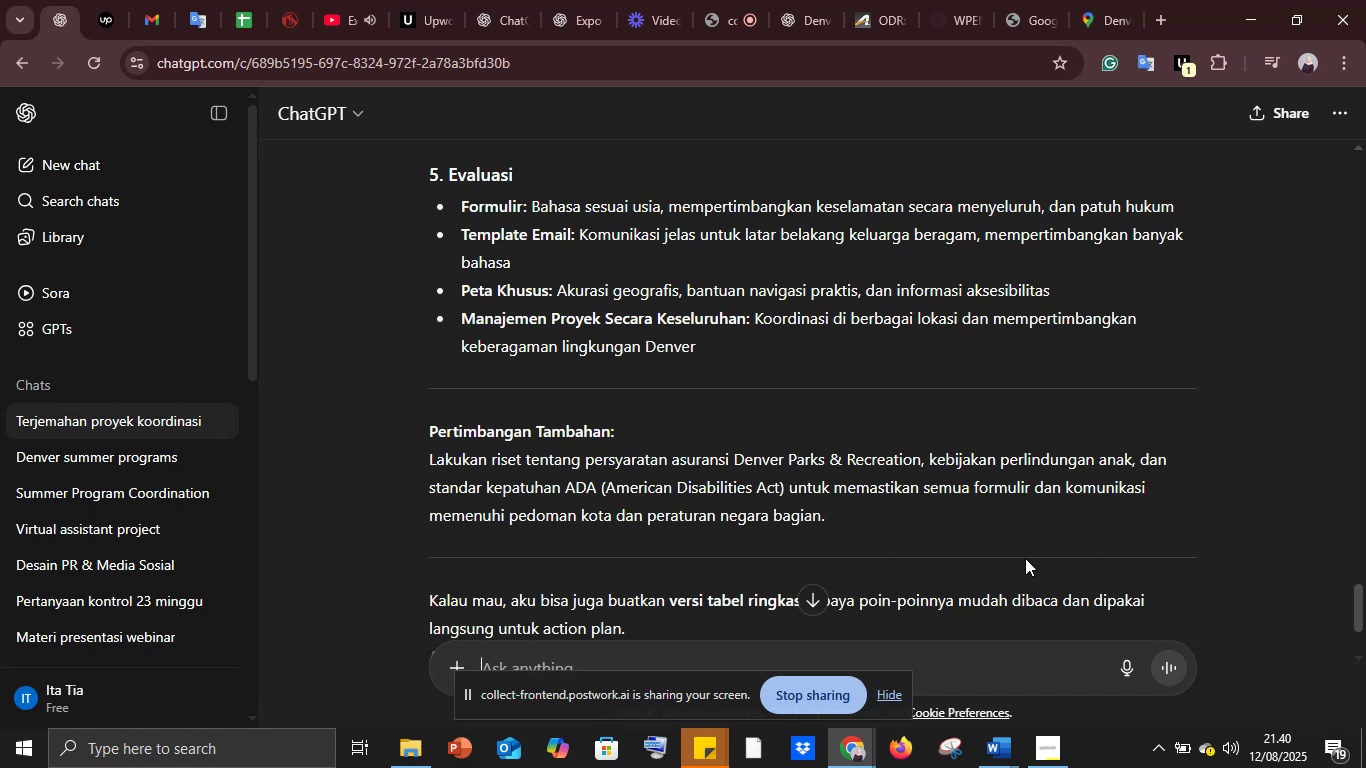 
scroll: coordinate [875, 497], scroll_direction: down, amount: 1.0
 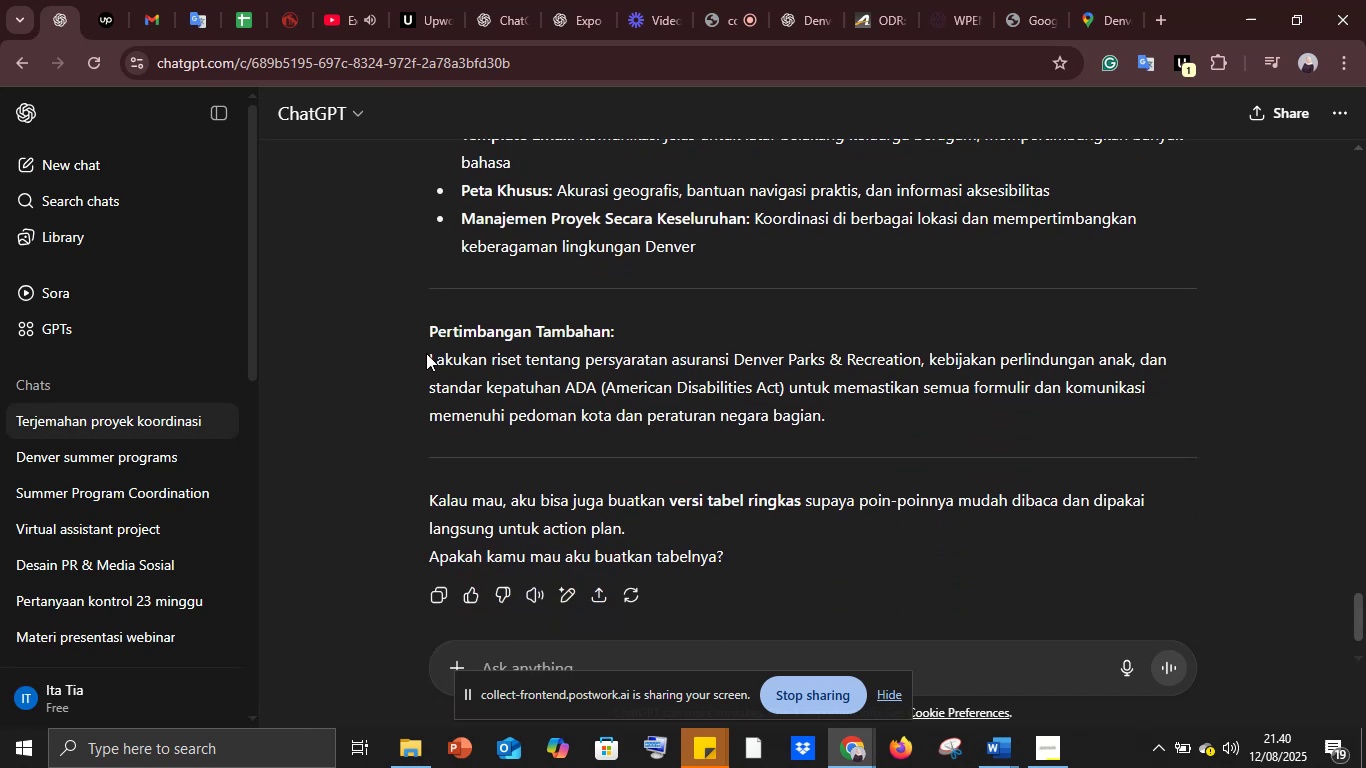 
wait(6.55)
 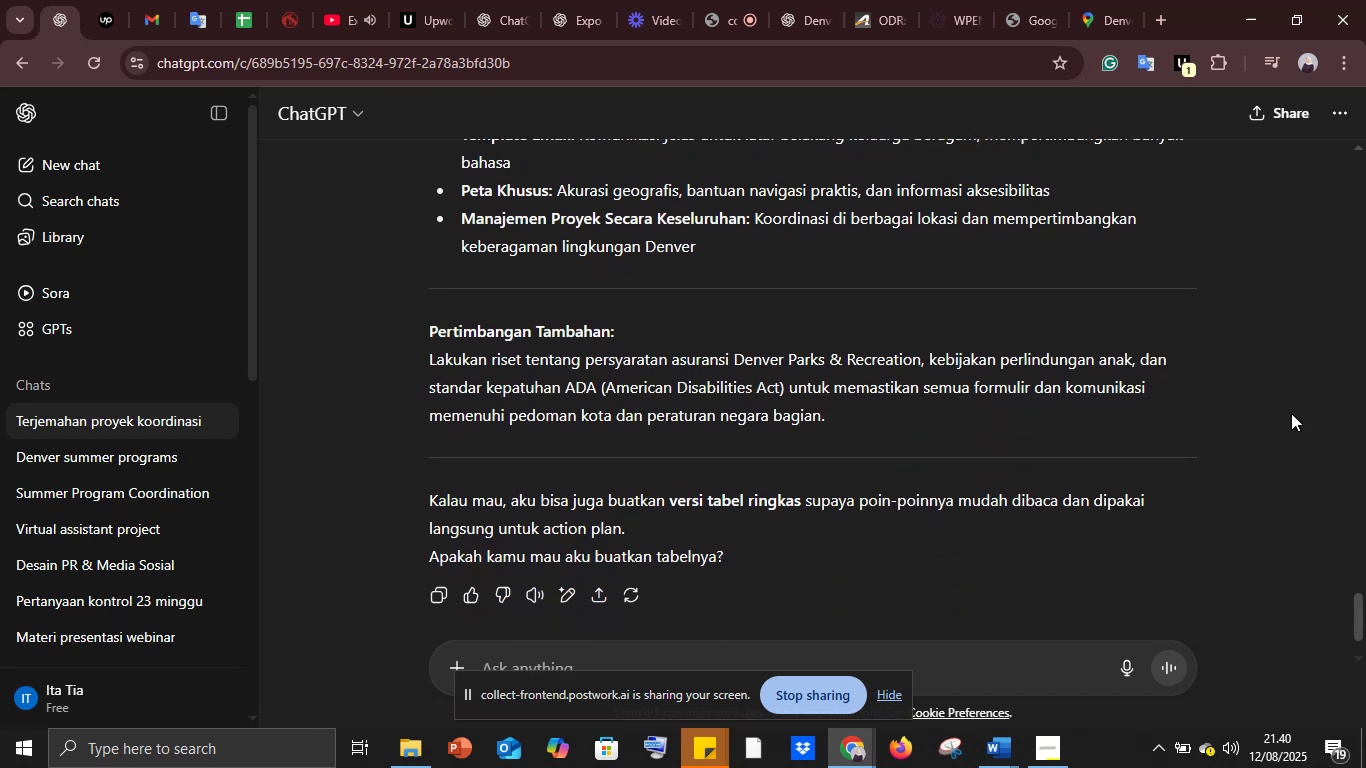 
key(Control+C)
 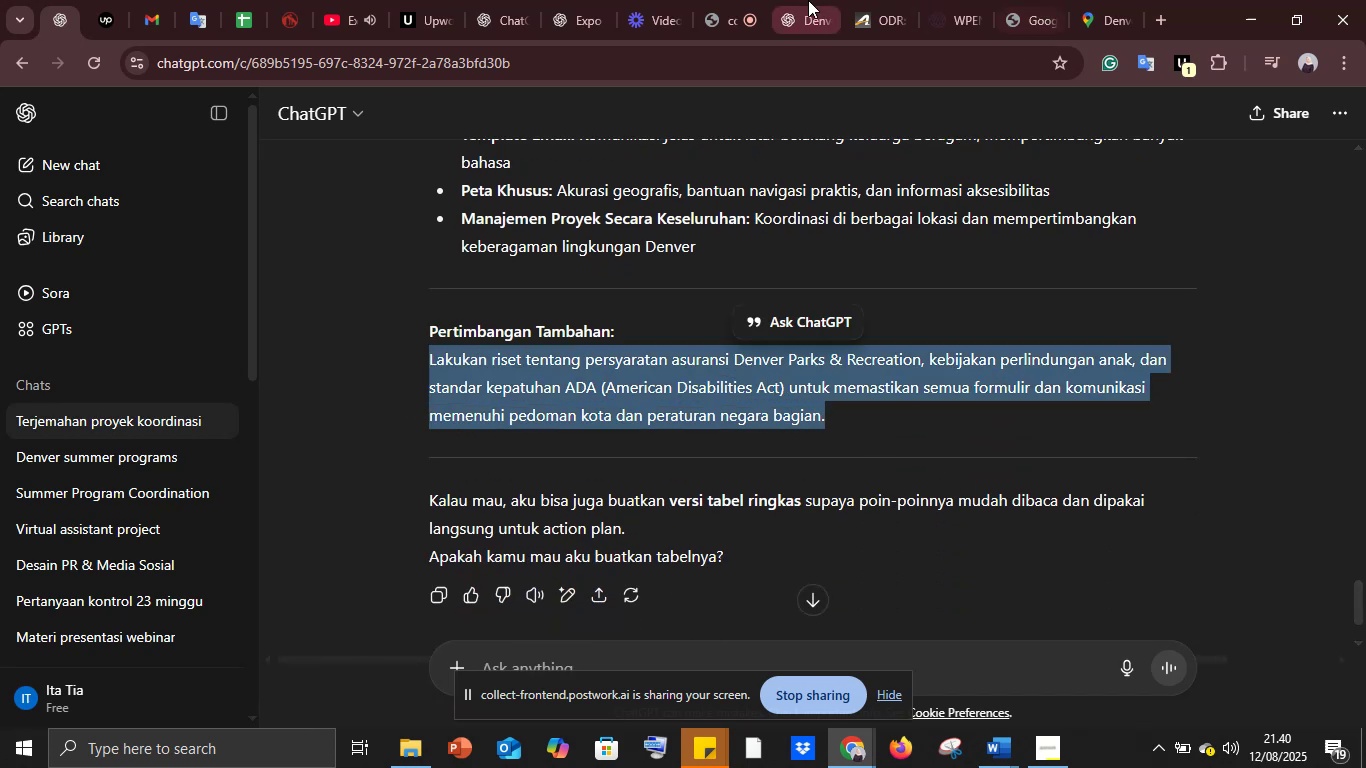 
left_click([807, 0])
 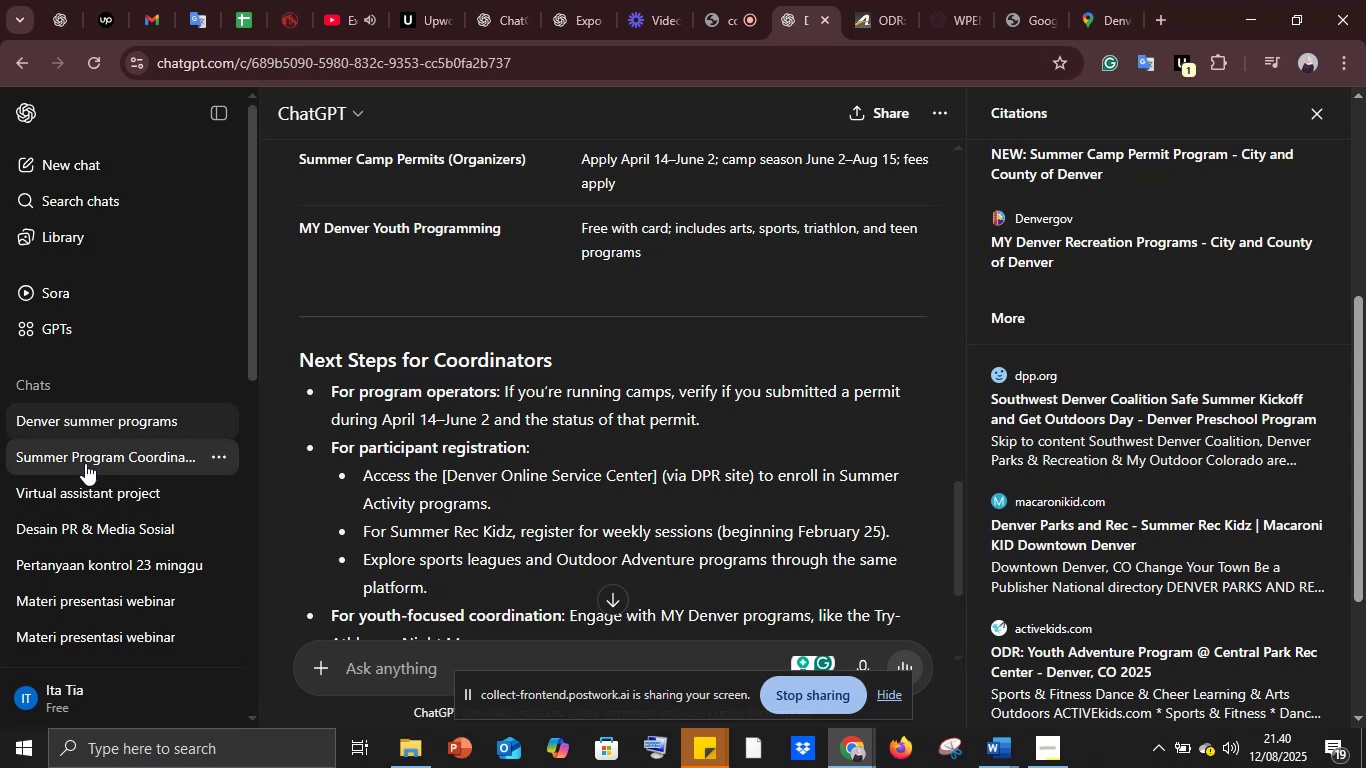 
left_click([85, 463])
 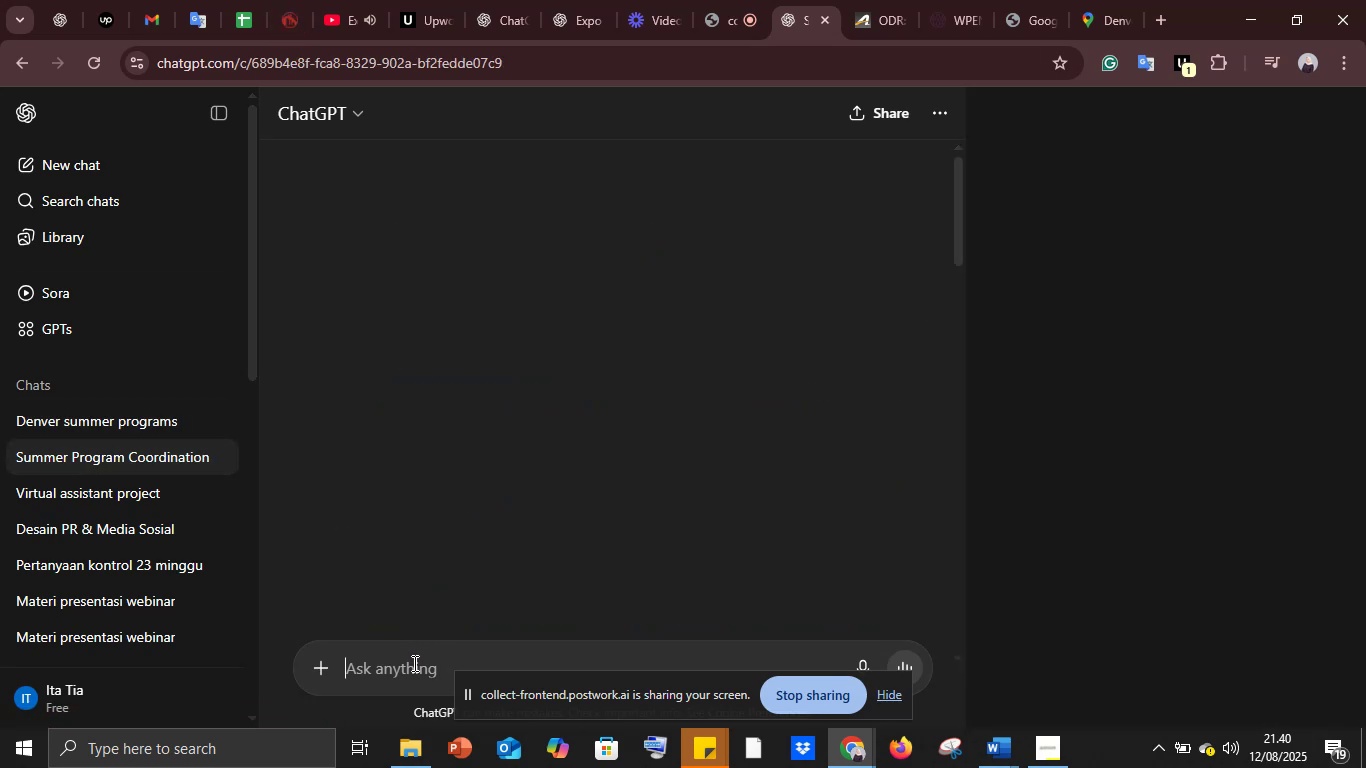 
hold_key(key=ControlLeft, duration=0.32)
left_click([413, 663])
 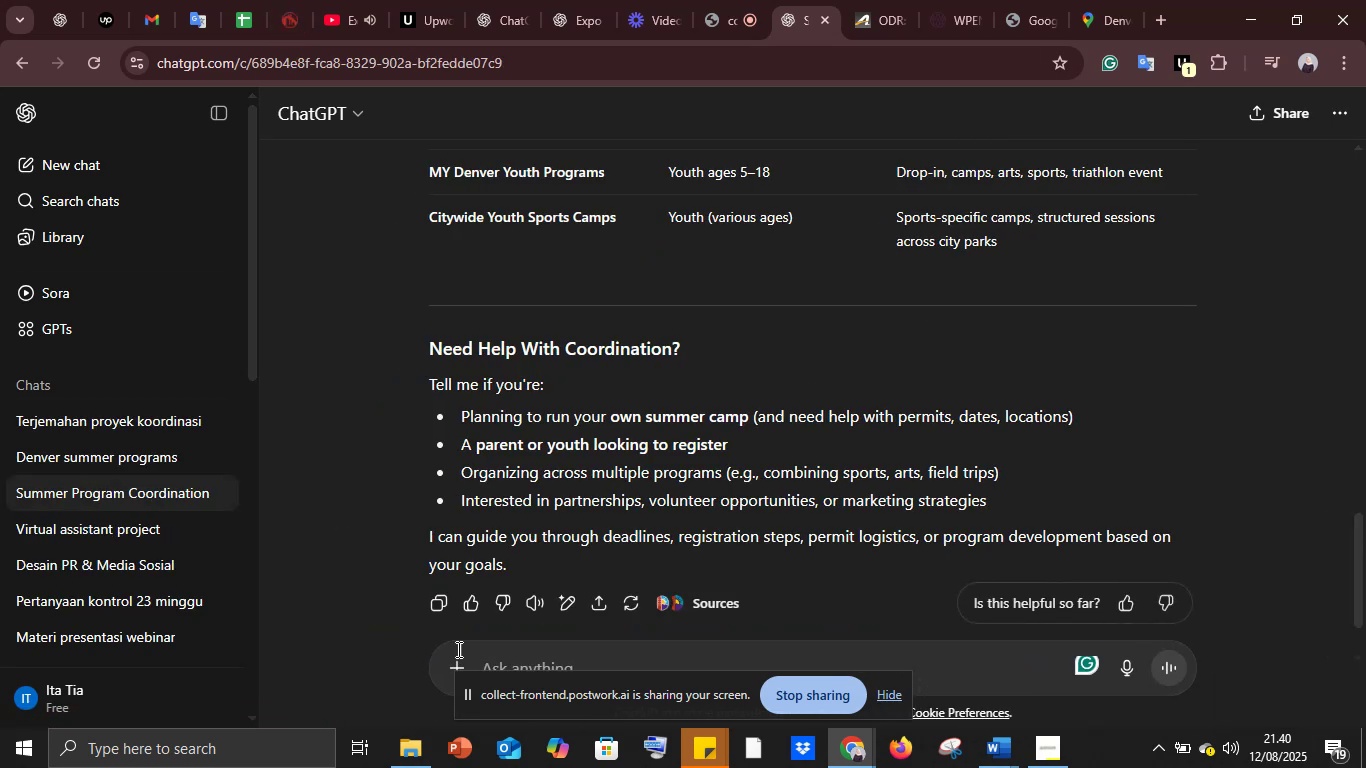 
left_click([90, 155])
 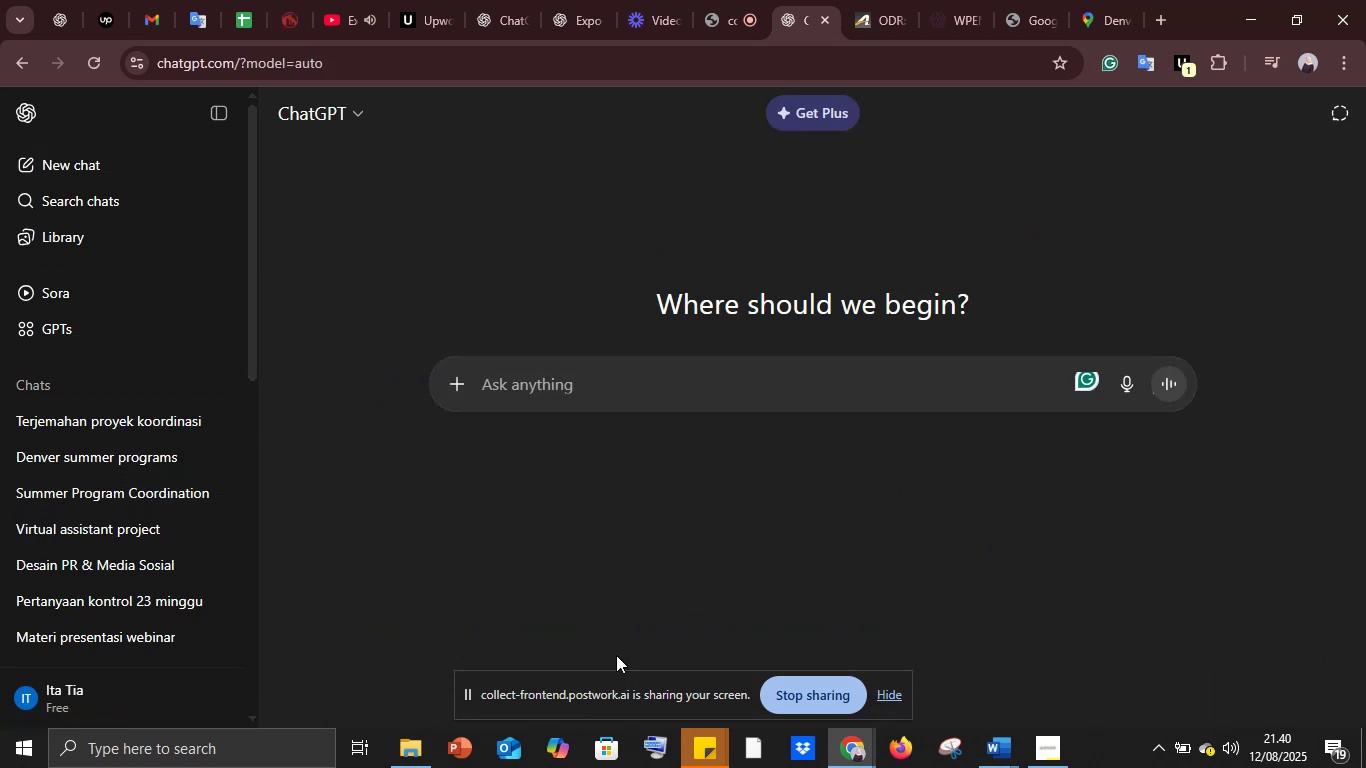 
type(hasil riset )
 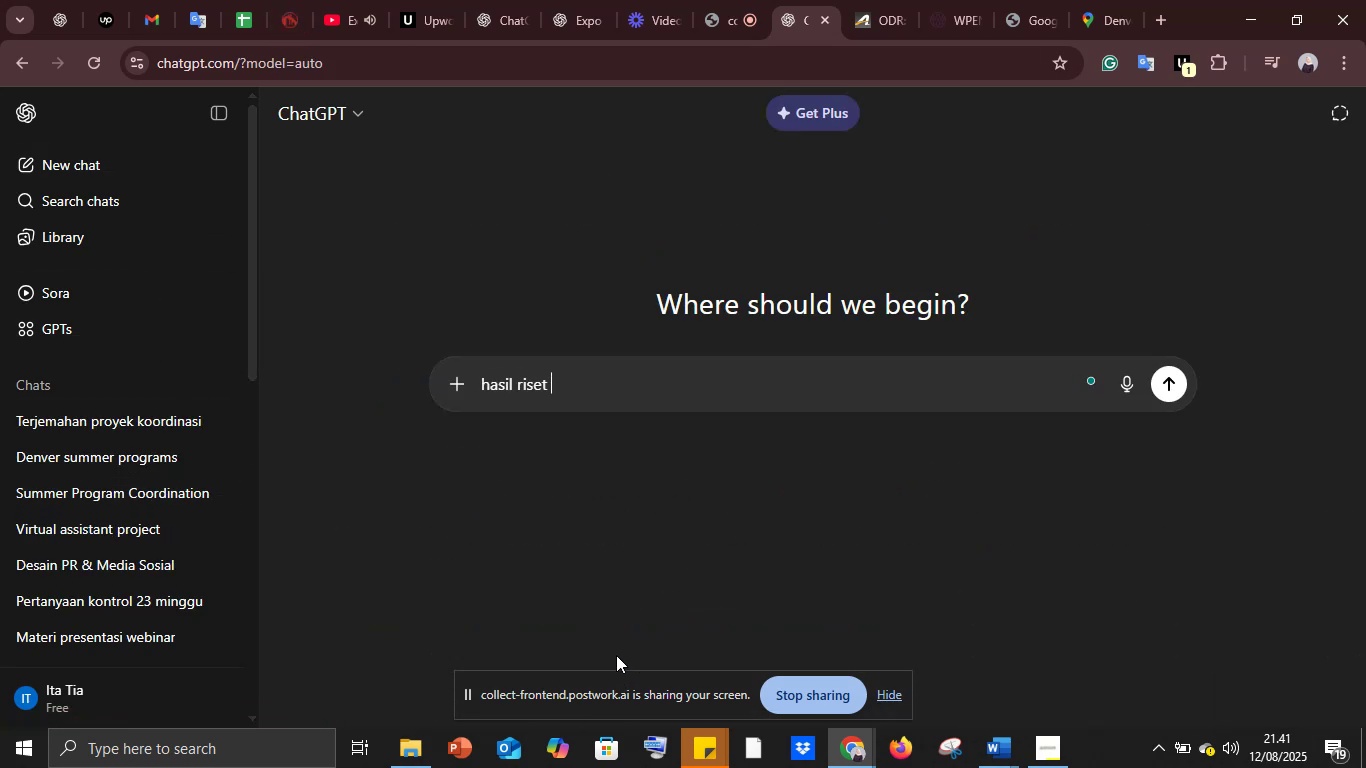 
key(Control+V)
 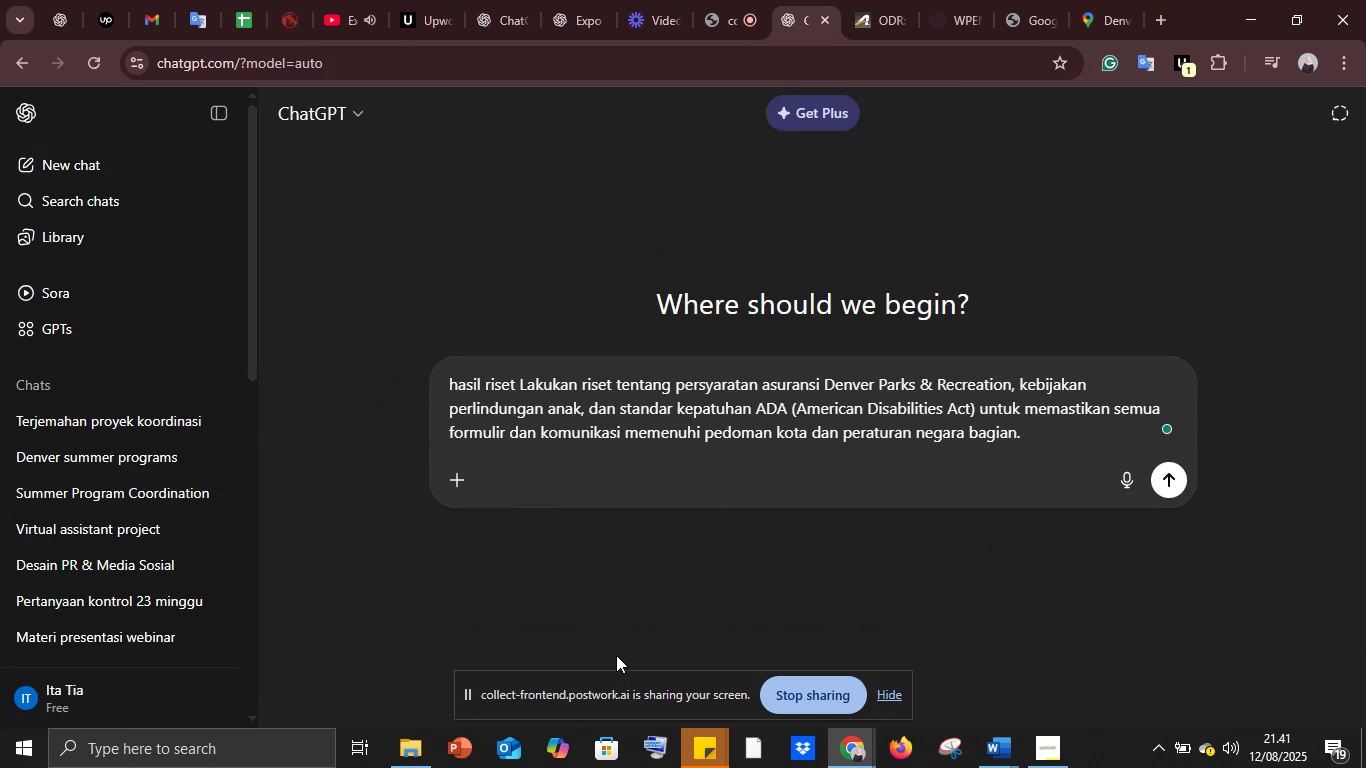 
key(Enter)
 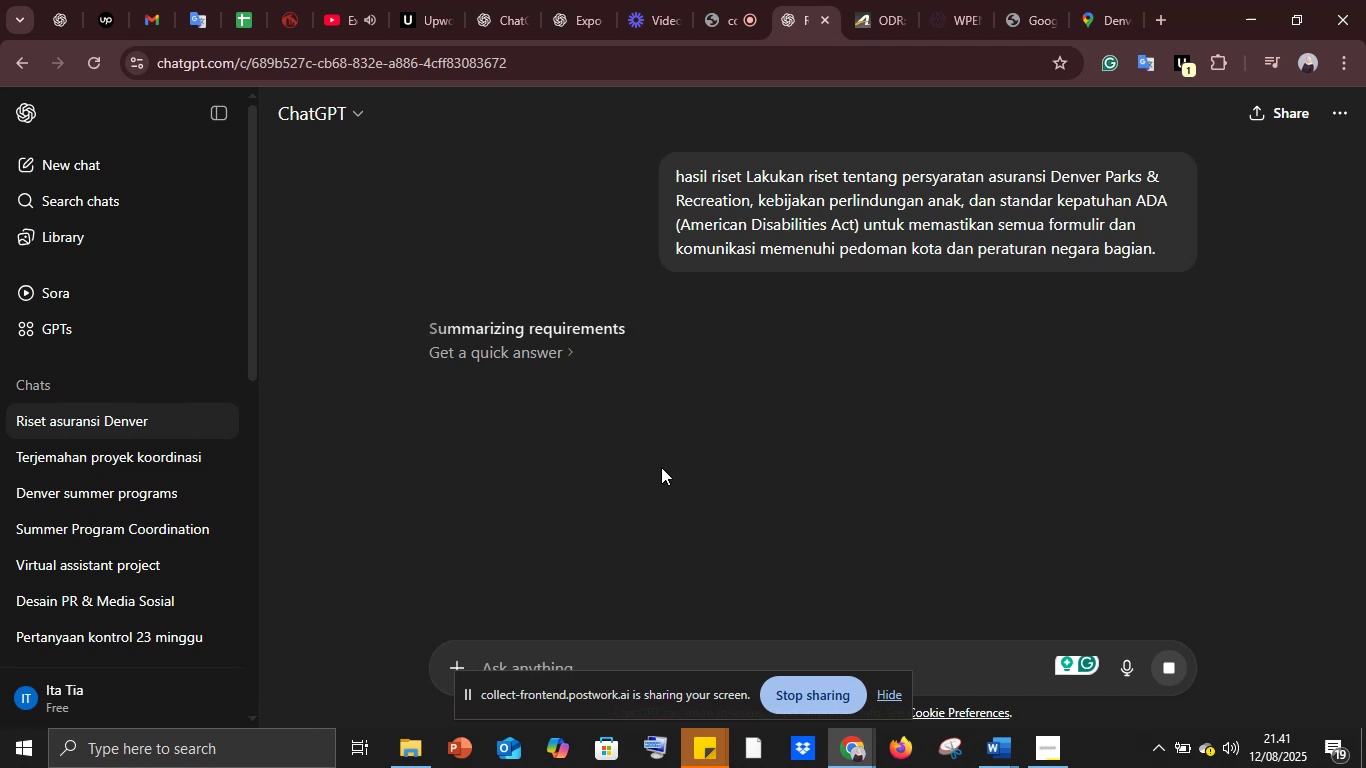 
wait(40.02)
 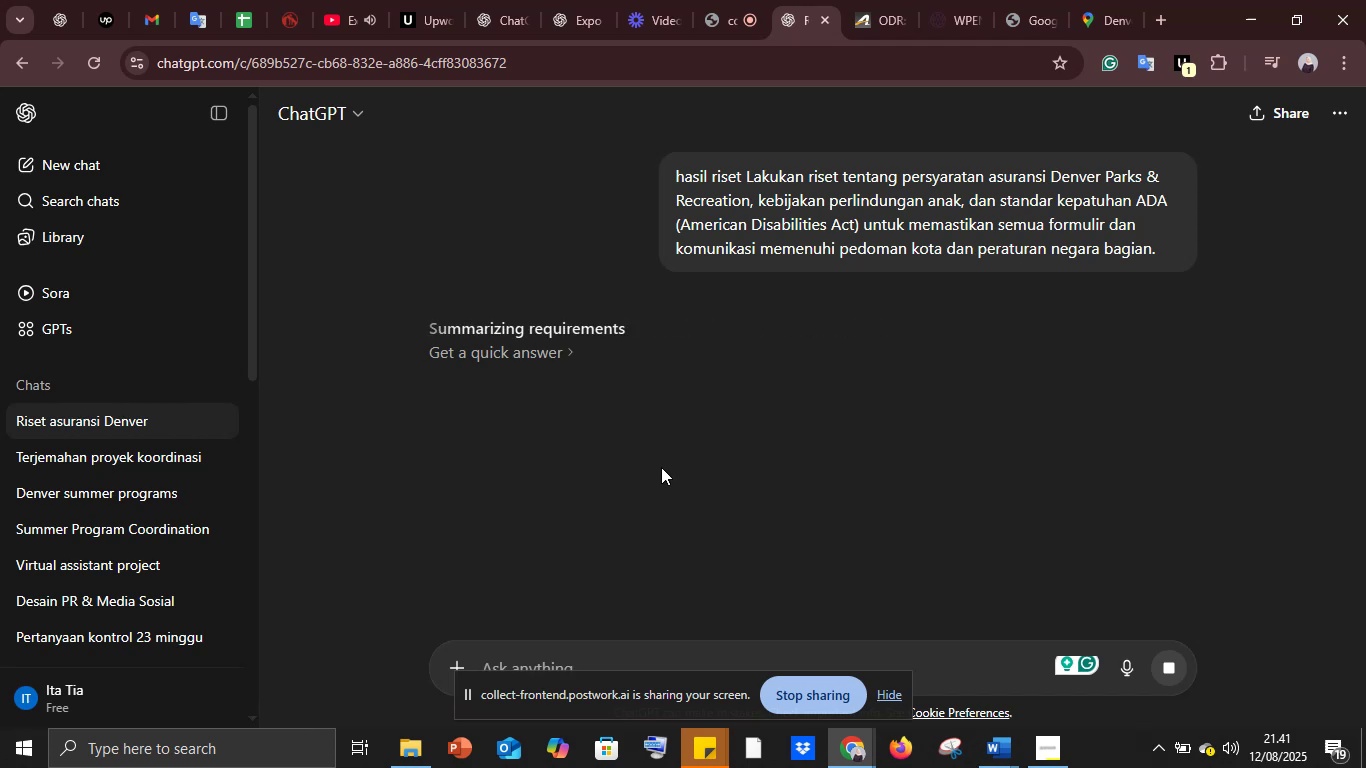 
scroll: coordinate [661, 475], scroll_direction: down, amount: 2.0
 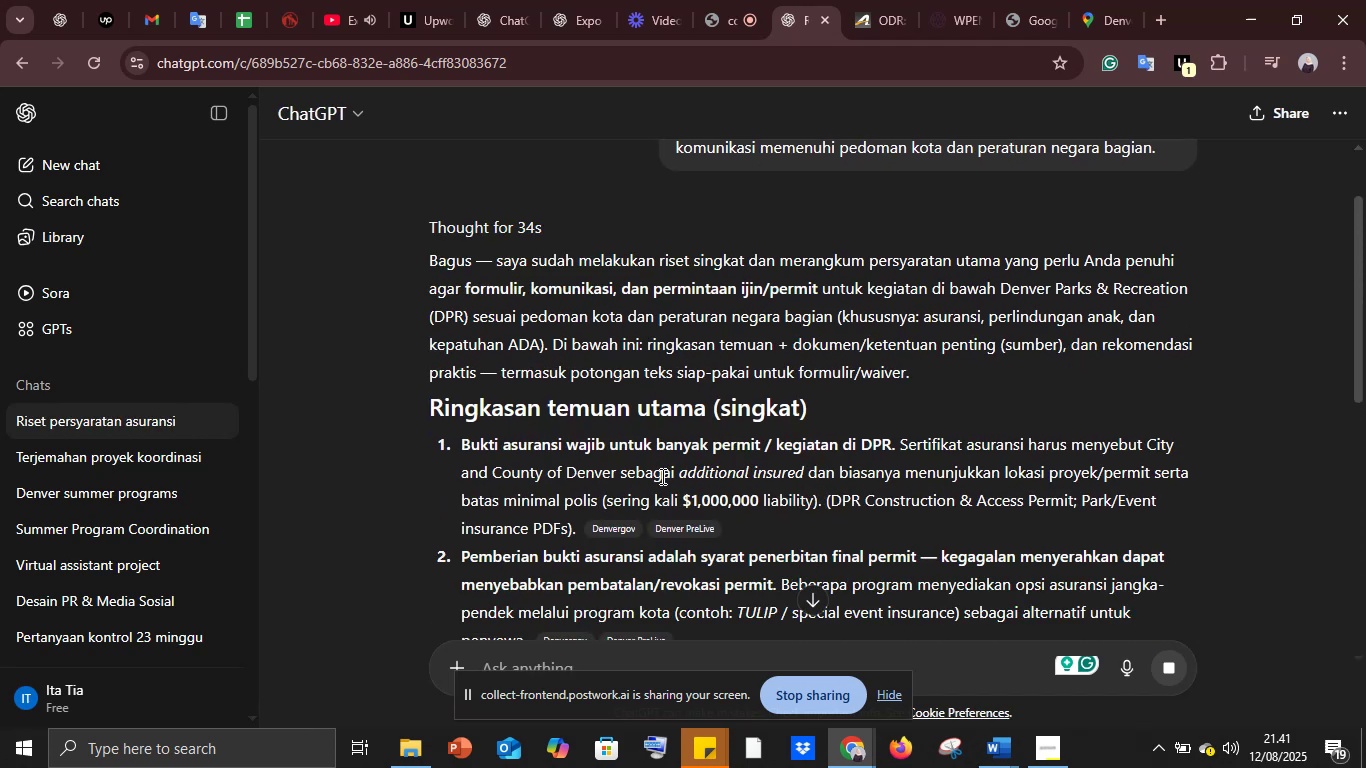 
wait(12.2)
 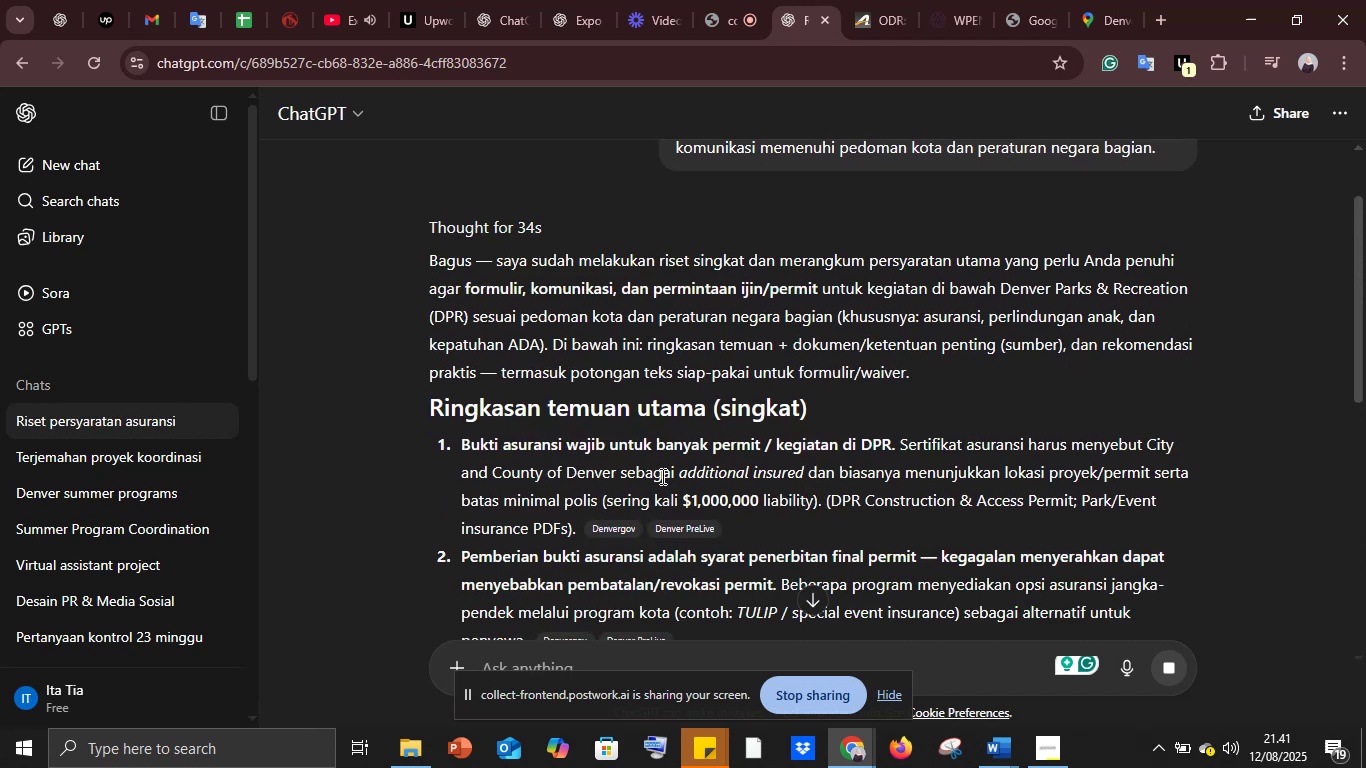 
scroll: coordinate [661, 480], scroll_direction: down, amount: 1.0
 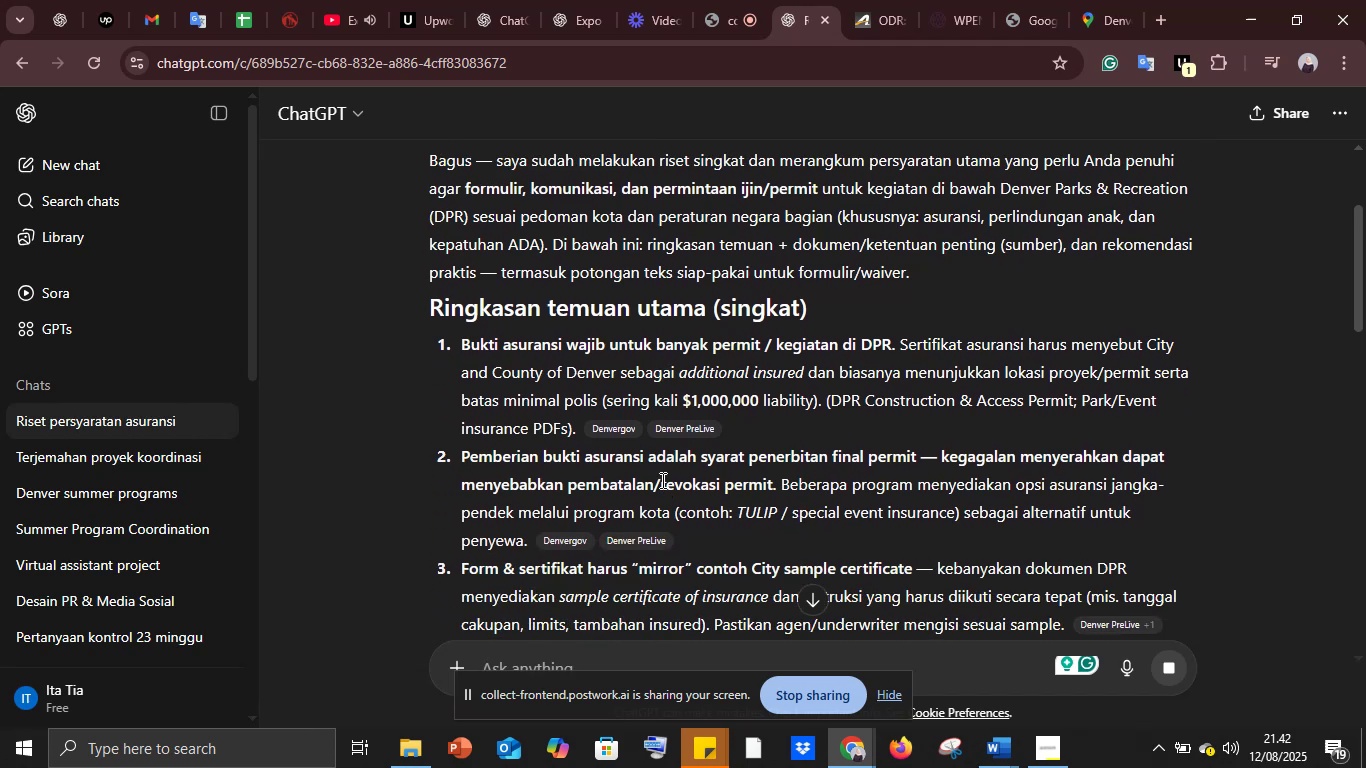 
wait(8.11)
 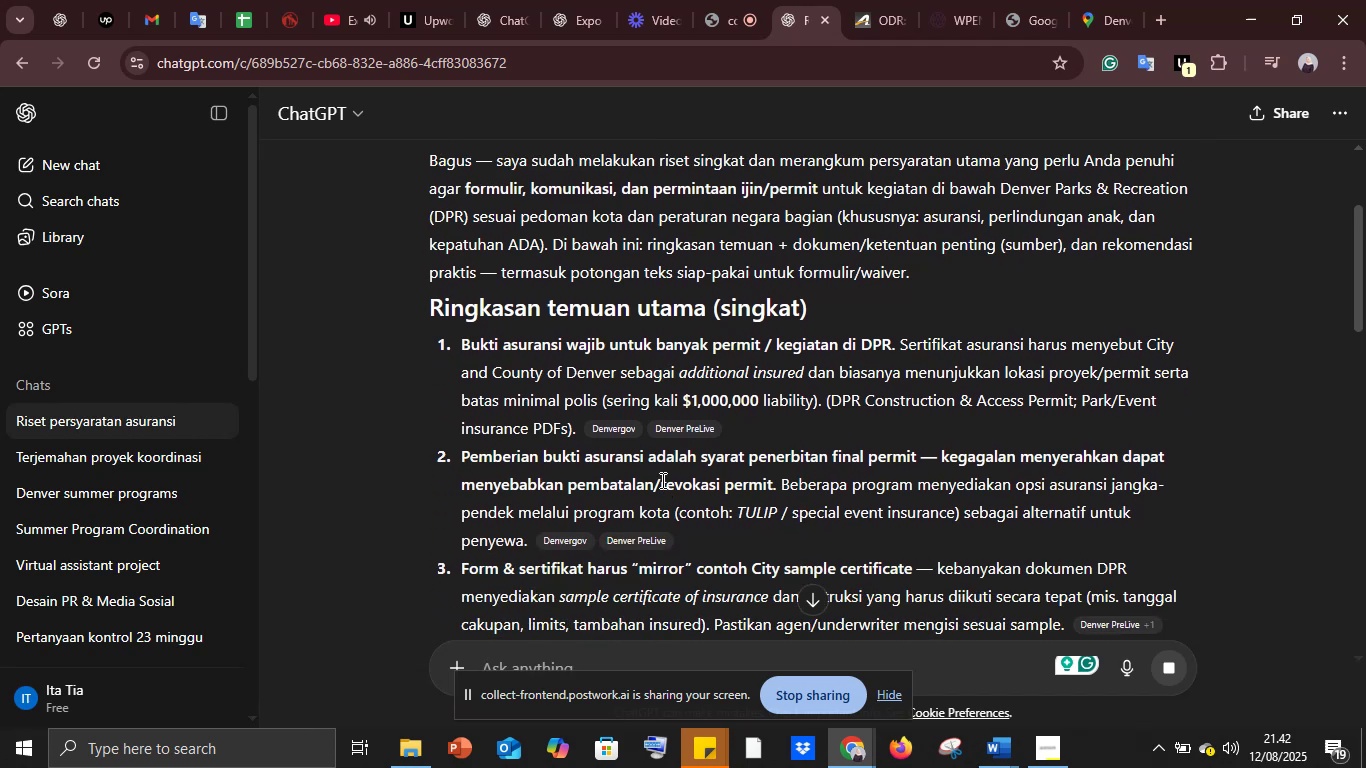 
scroll: coordinate [661, 480], scroll_direction: down, amount: 1.0
 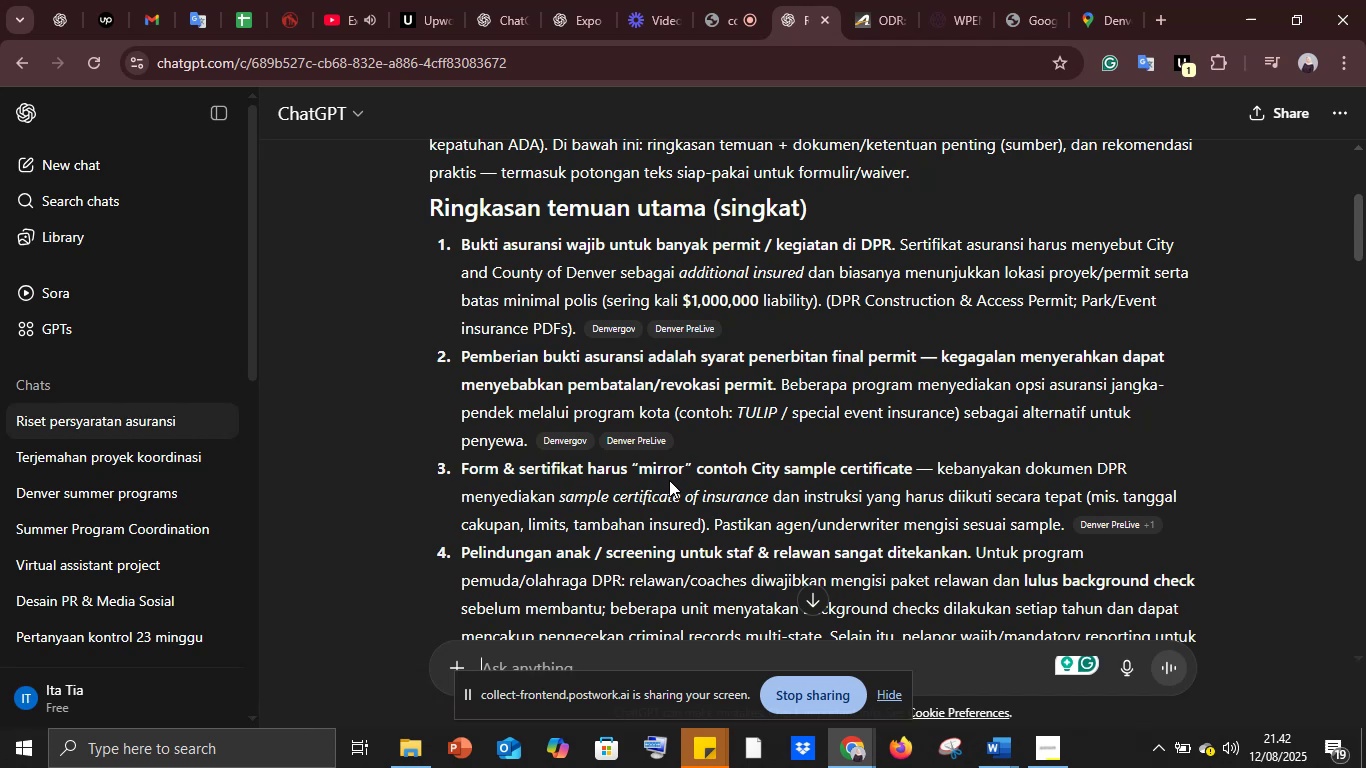 
wait(43.01)
 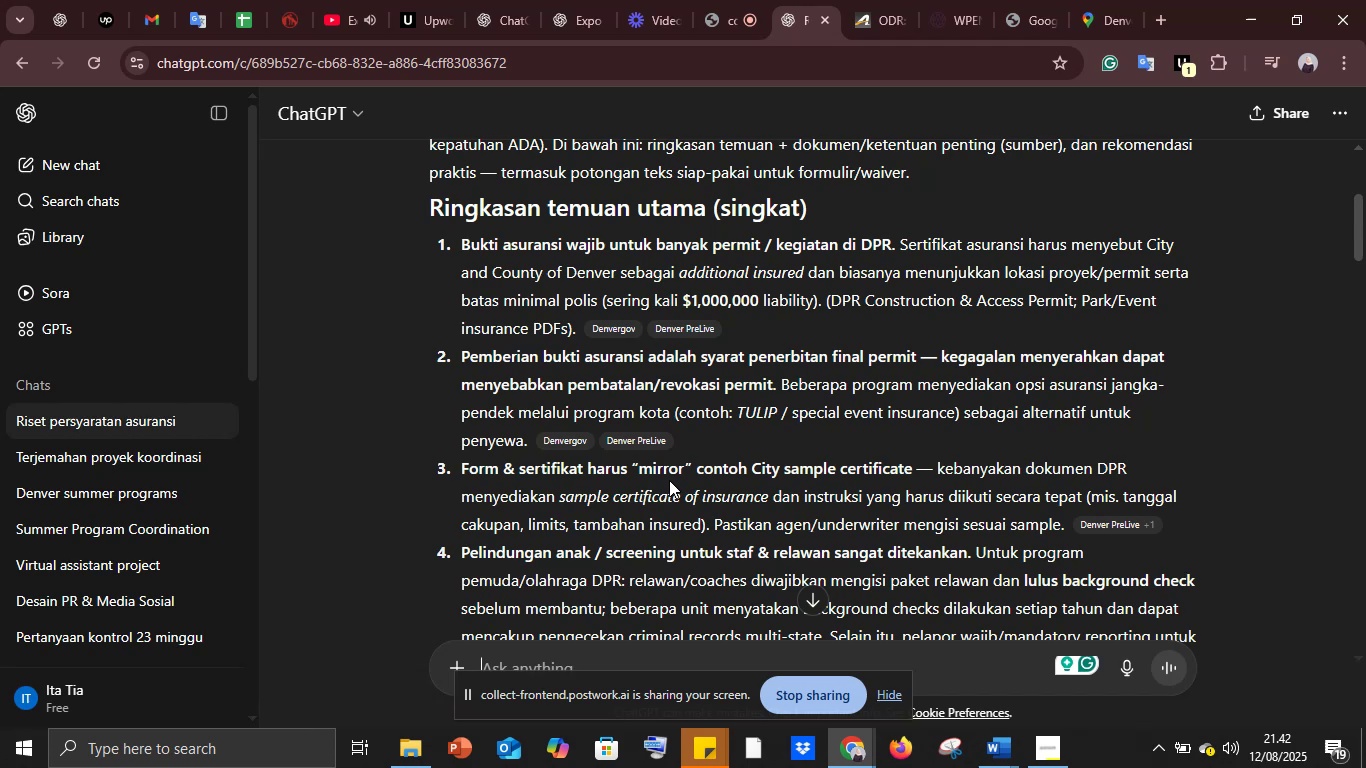 
left_click([632, 324])
 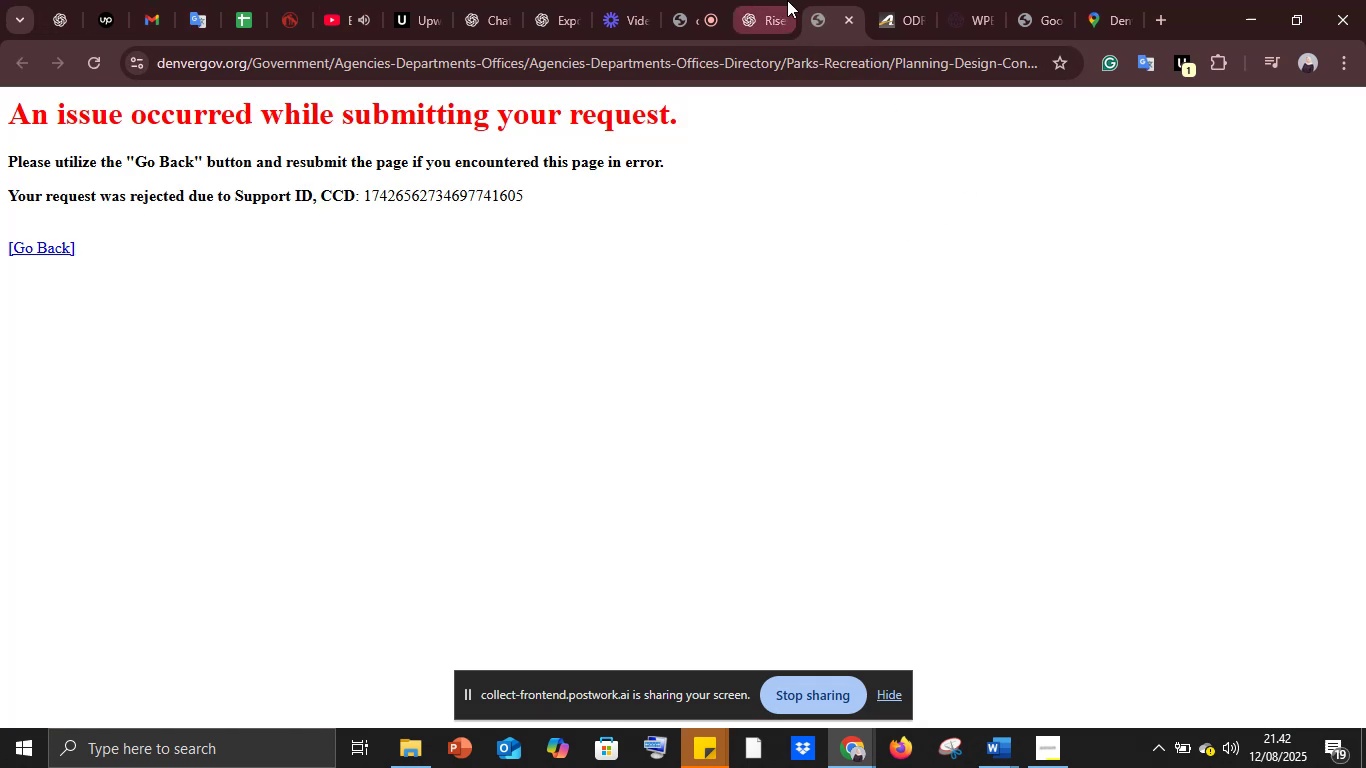 
wait(5.95)
 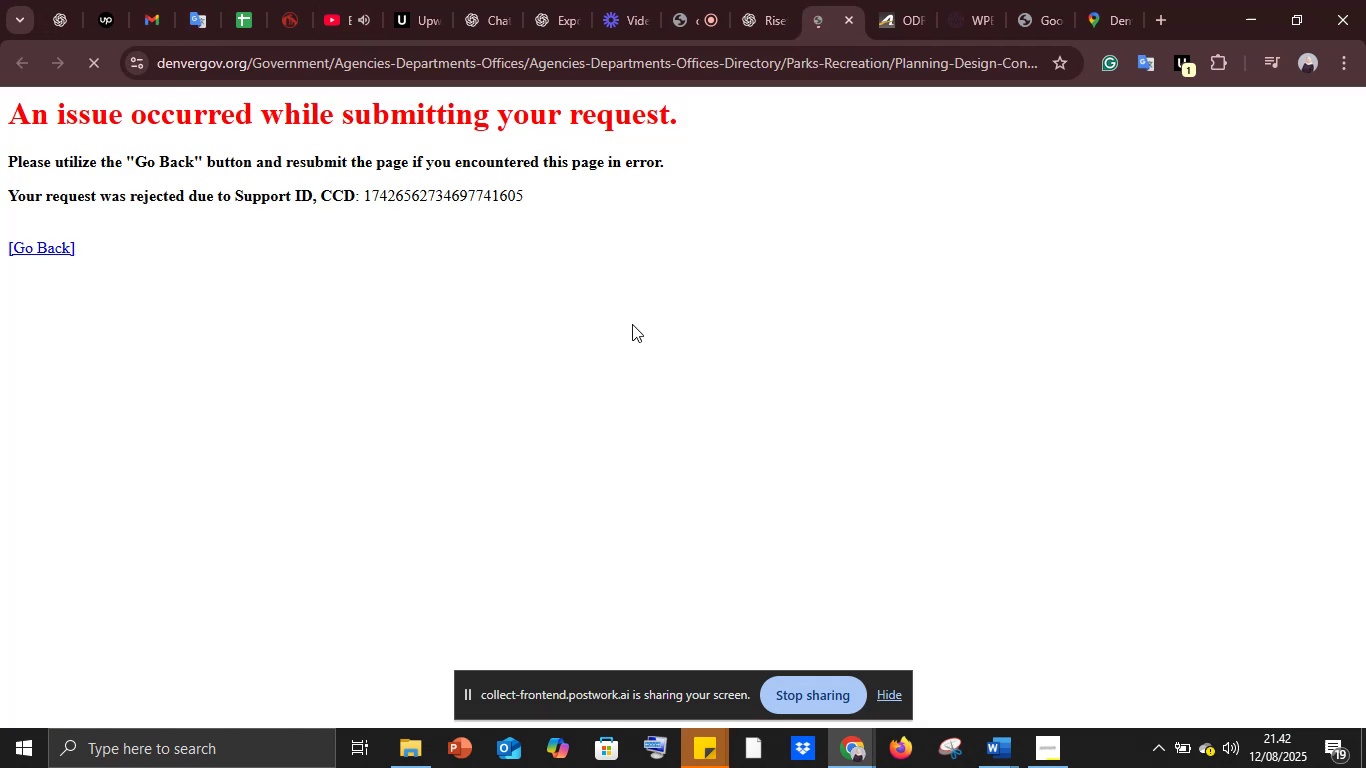 
left_click([846, 16])
 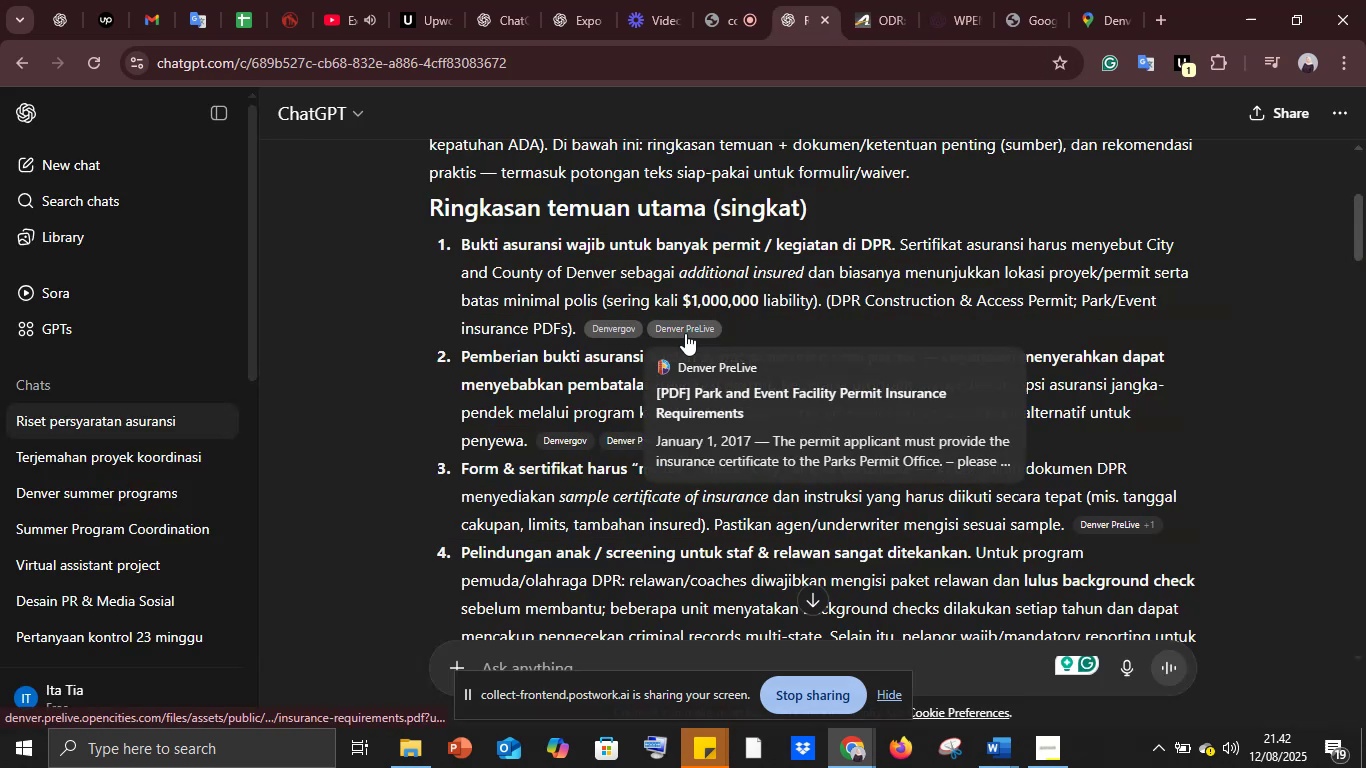 
left_click([684, 332])
 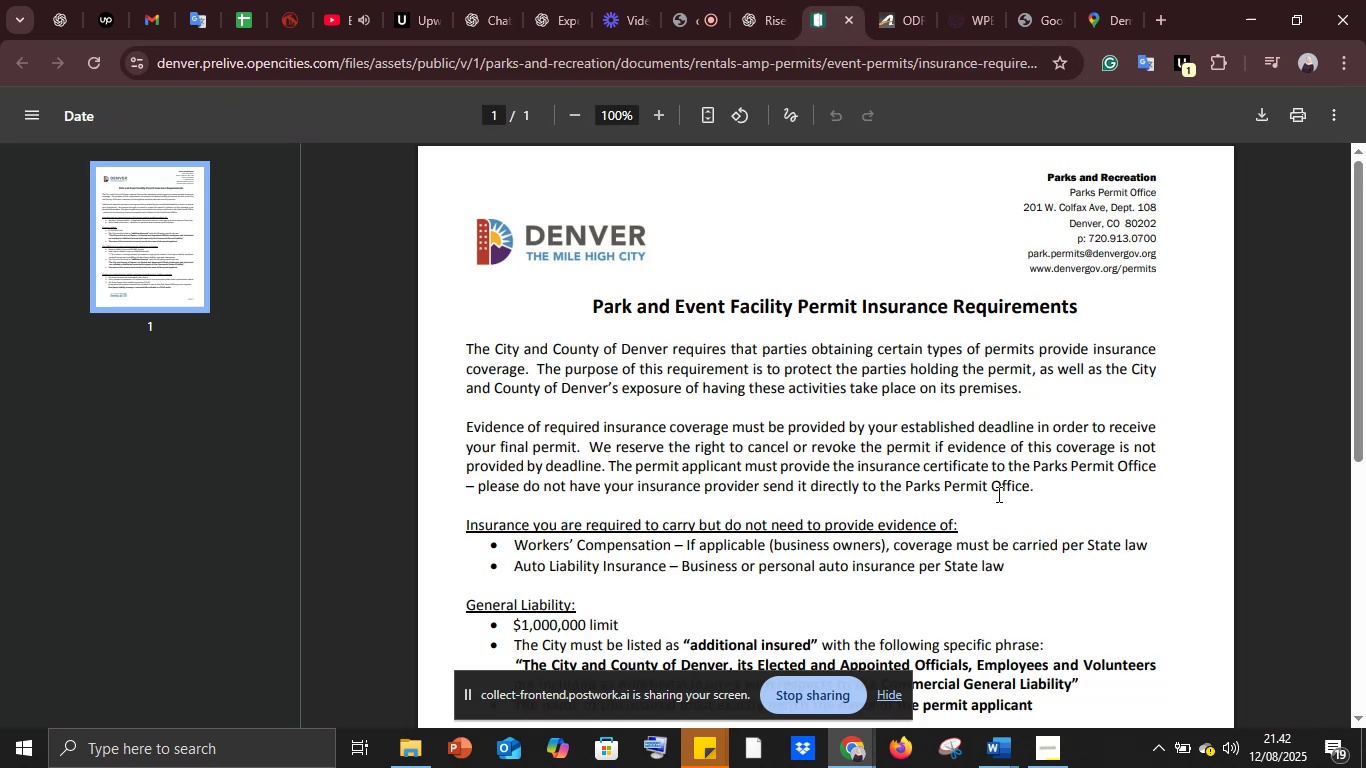 
scroll: coordinate [714, 452], scroll_direction: down, amount: 3.0
 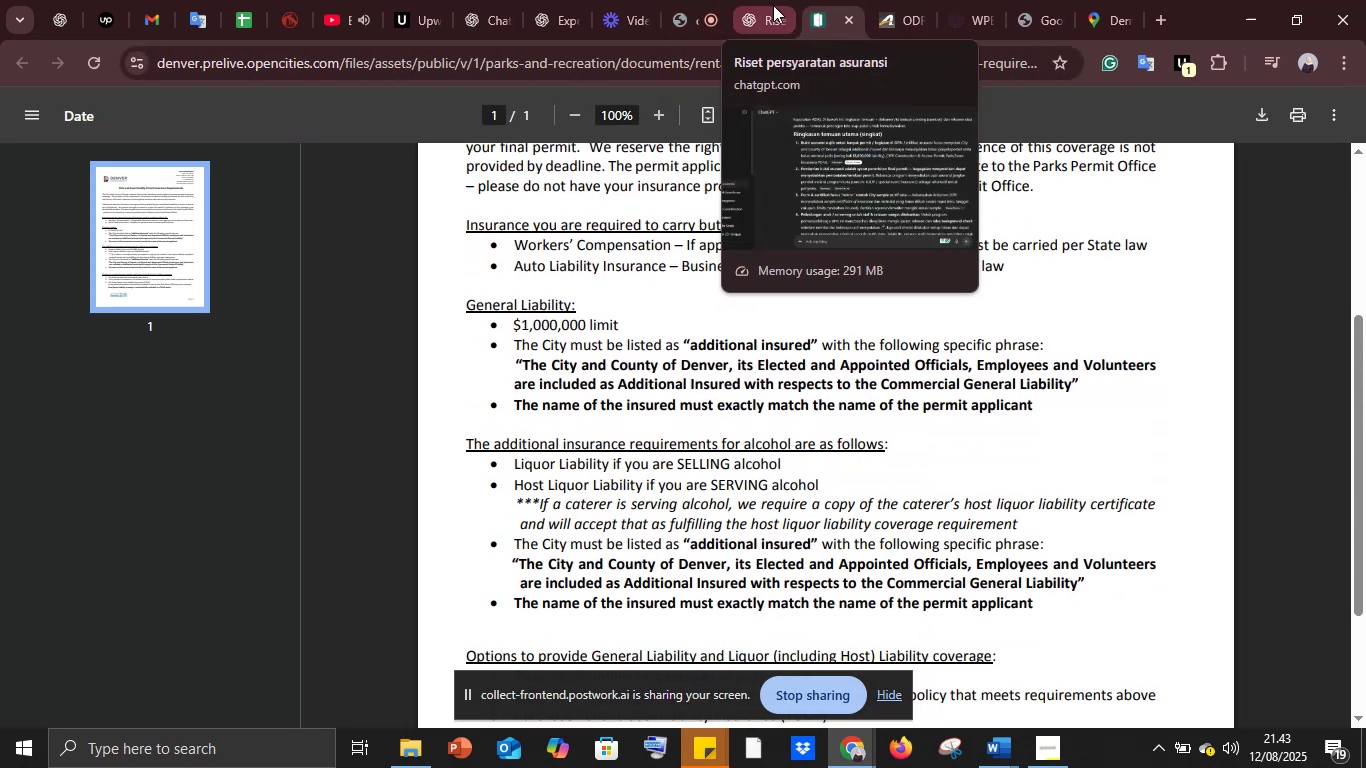 
left_click([773, 5])
 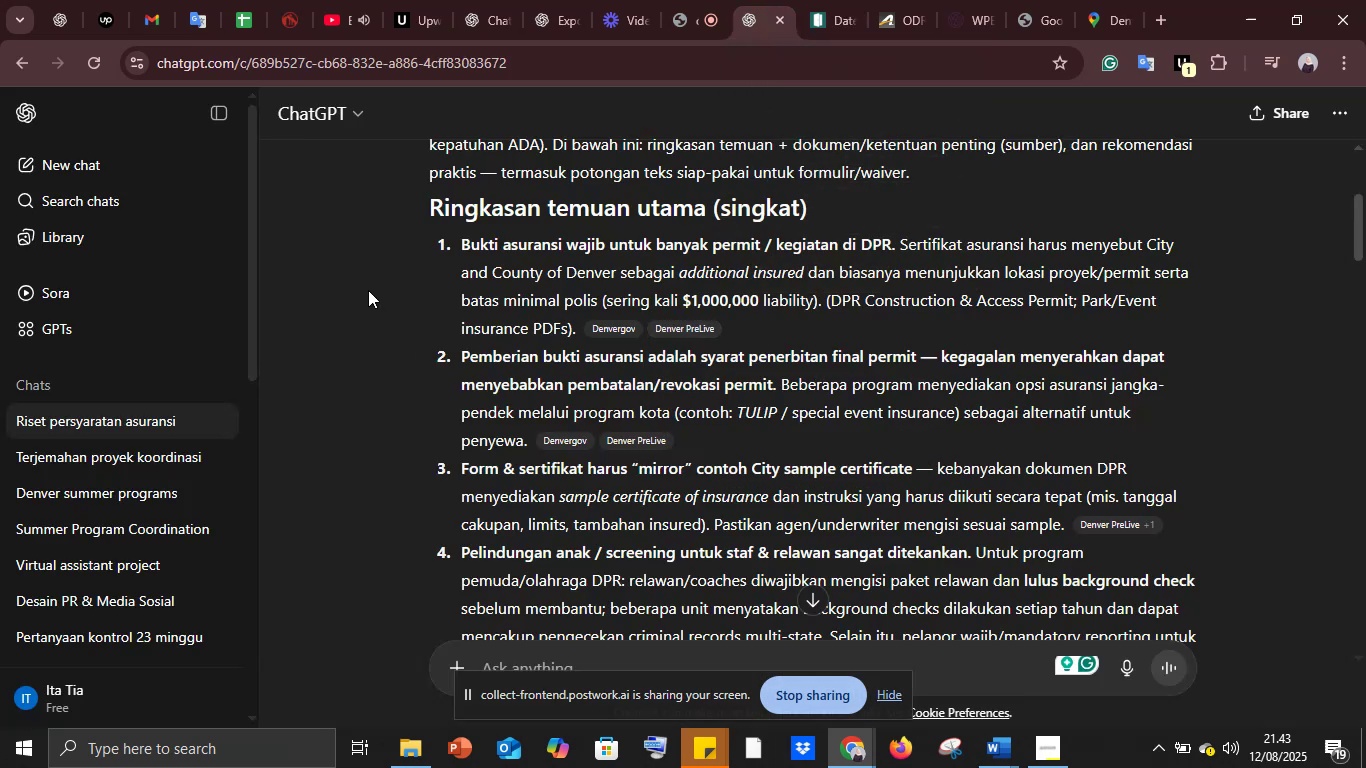 
scroll: coordinate [402, 326], scroll_direction: up, amount: 1.0
 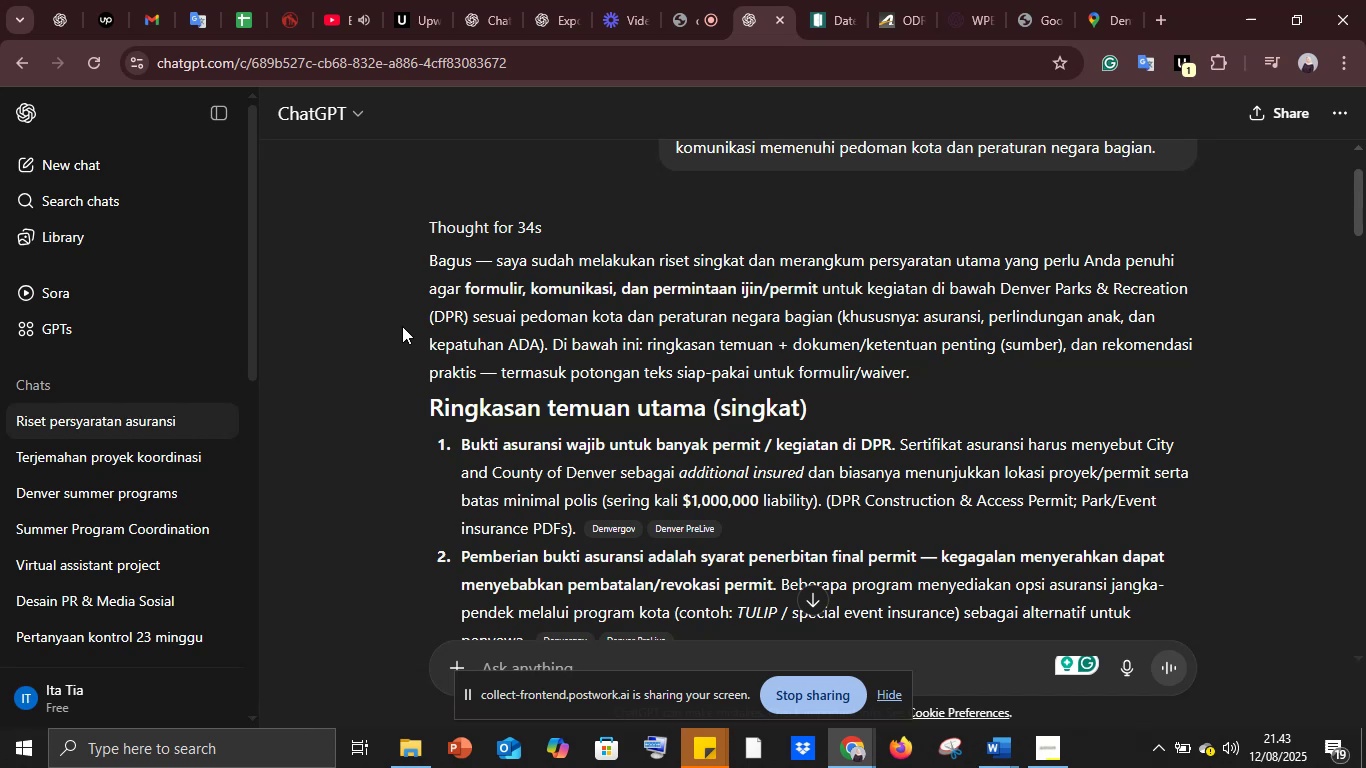 
wait(30.58)
 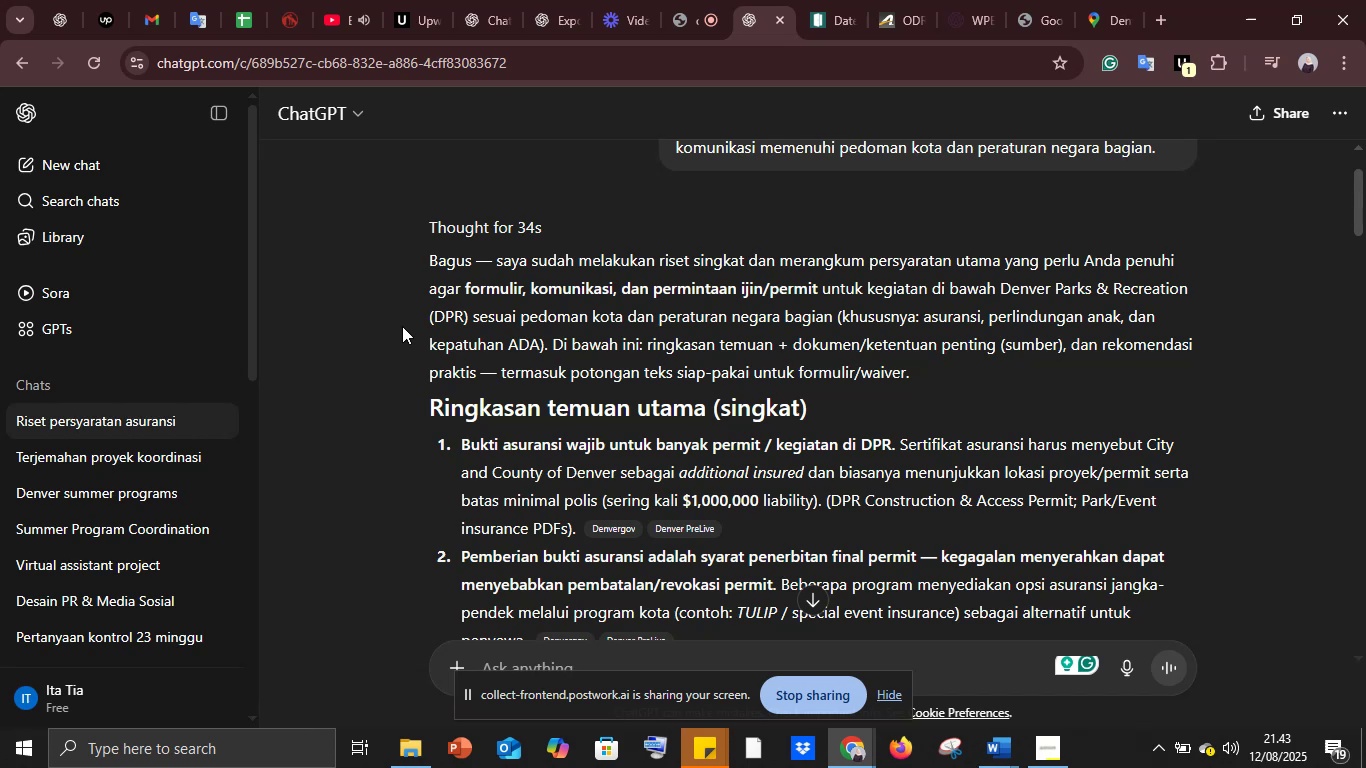 
scroll: coordinate [402, 326], scroll_direction: down, amount: 2.0
 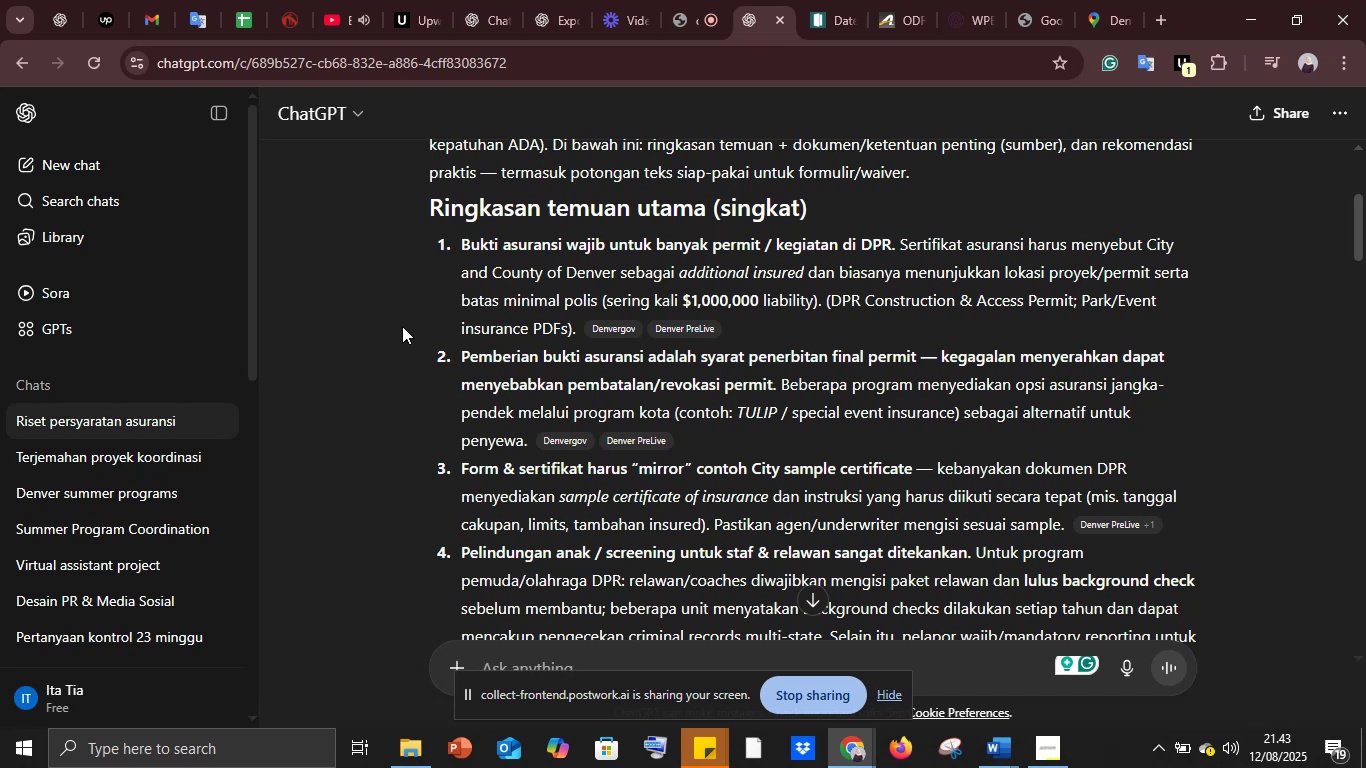 
wait(16.32)
 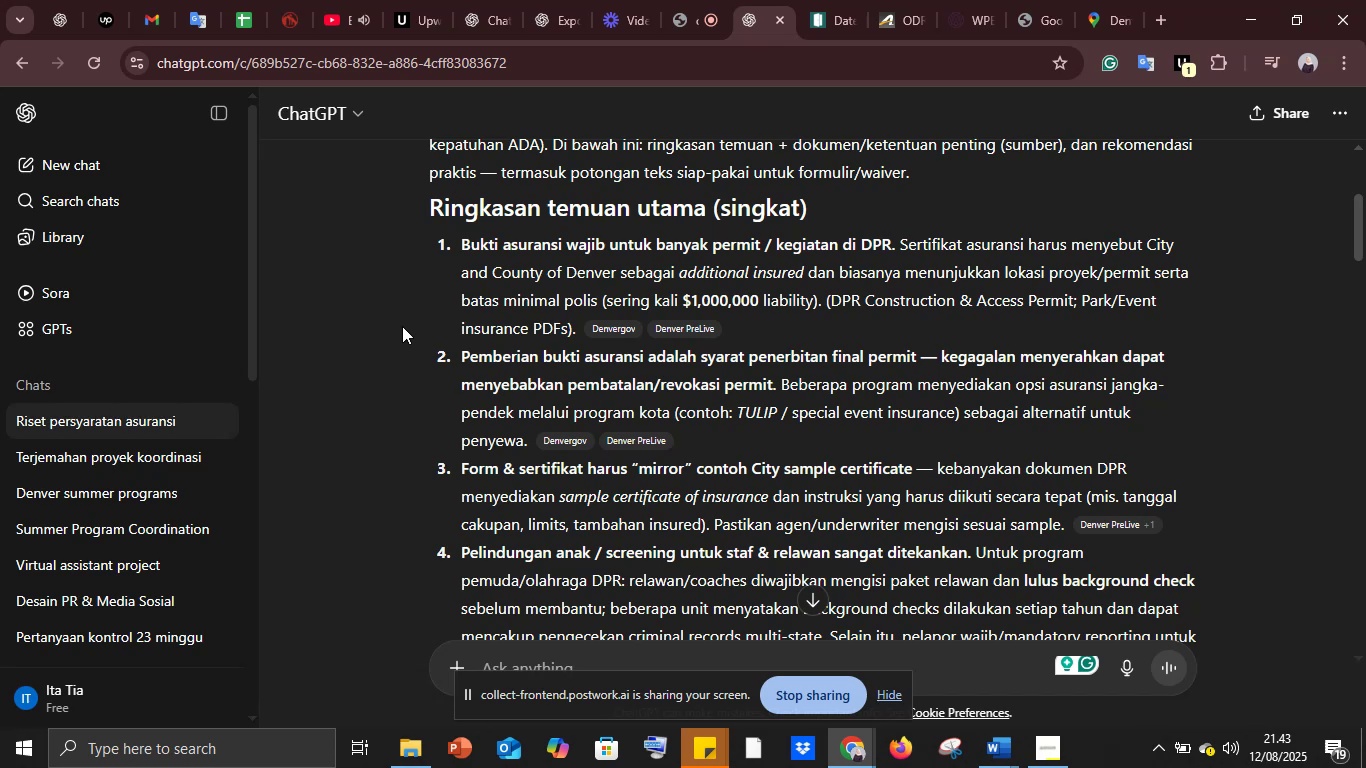 
left_click([618, 438])
 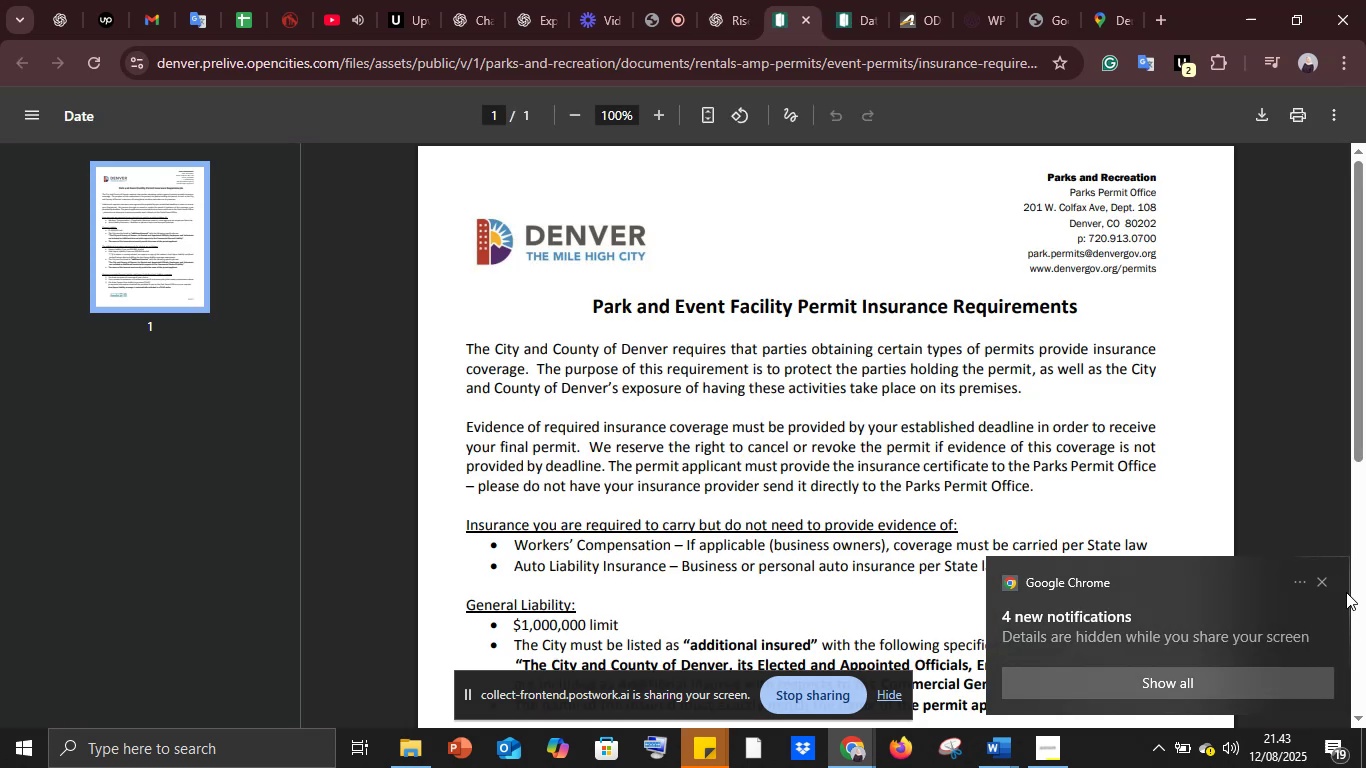 
left_click([1316, 578])
 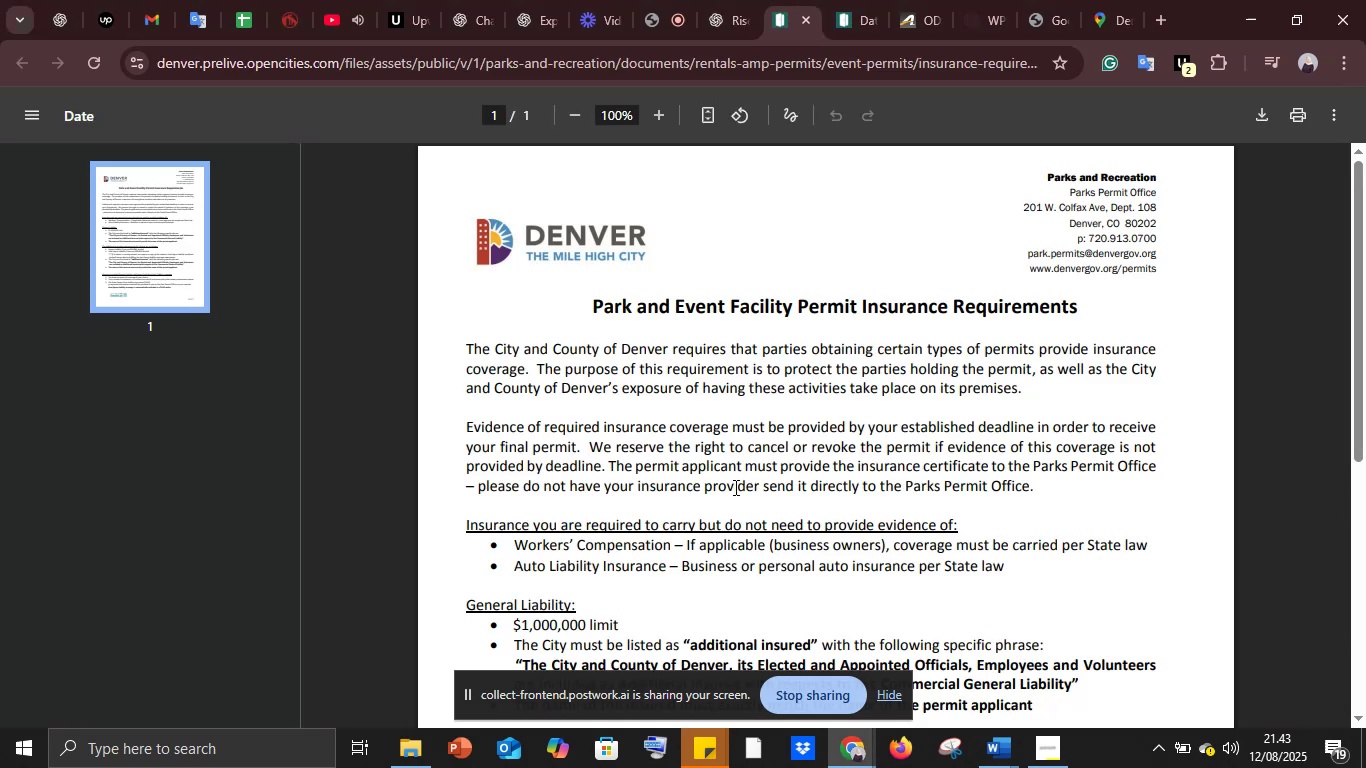 
scroll: coordinate [734, 486], scroll_direction: down, amount: 12.0
 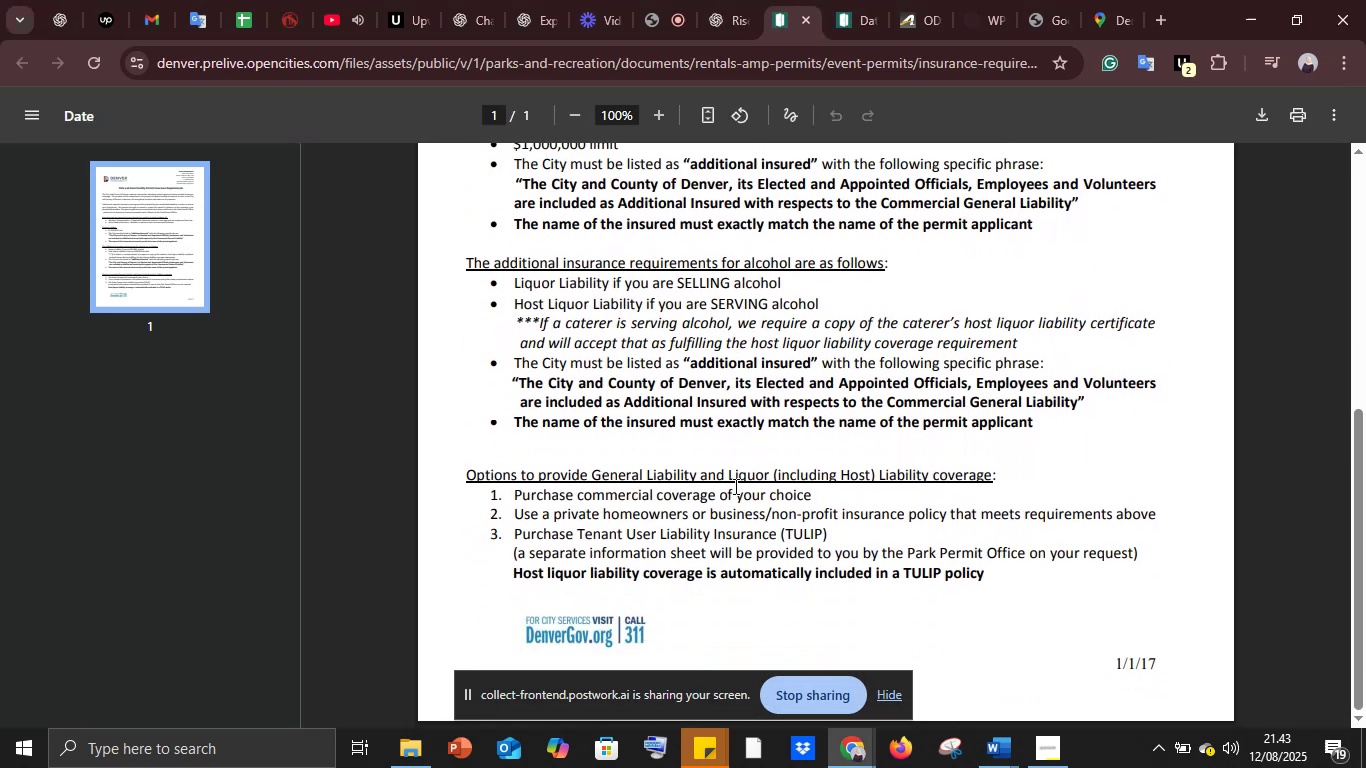 
scroll: coordinate [734, 486], scroll_direction: up, amount: 12.0
 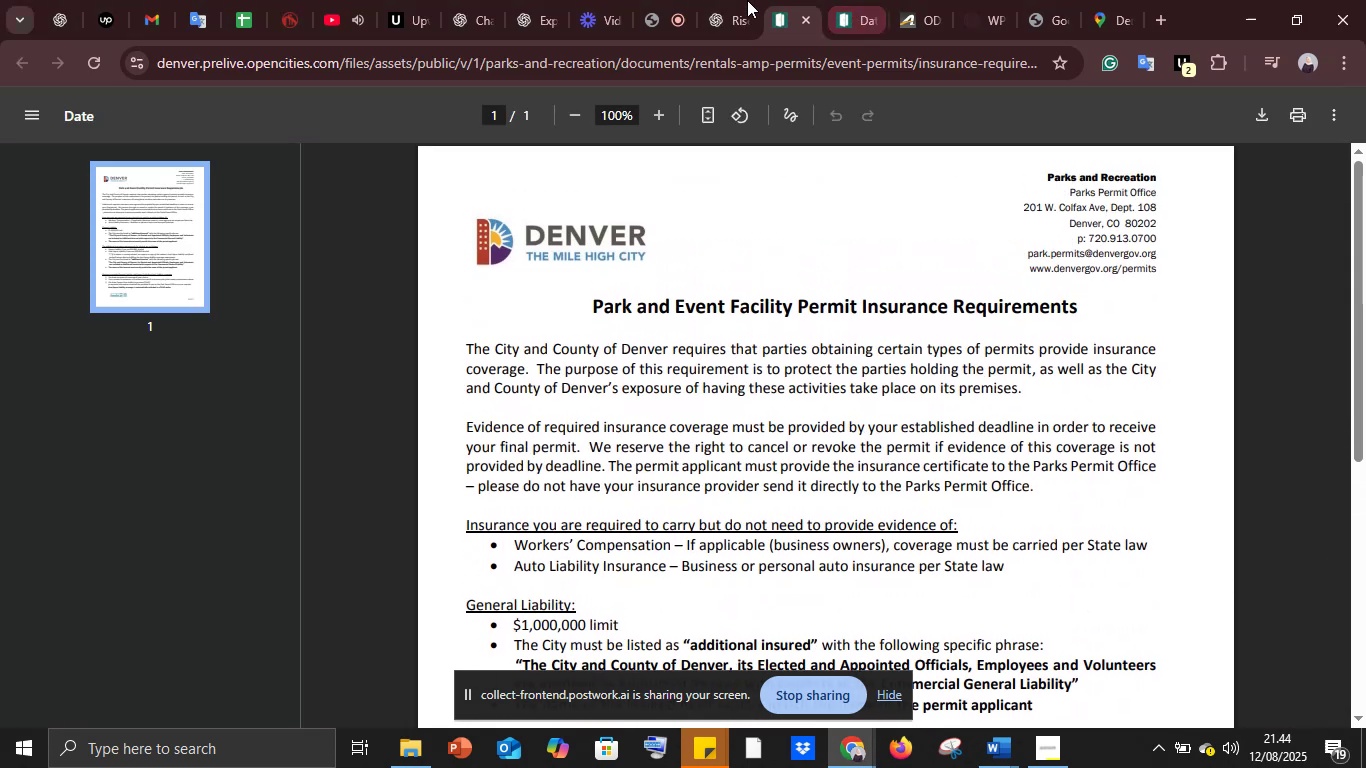 
left_click([730, 0])
 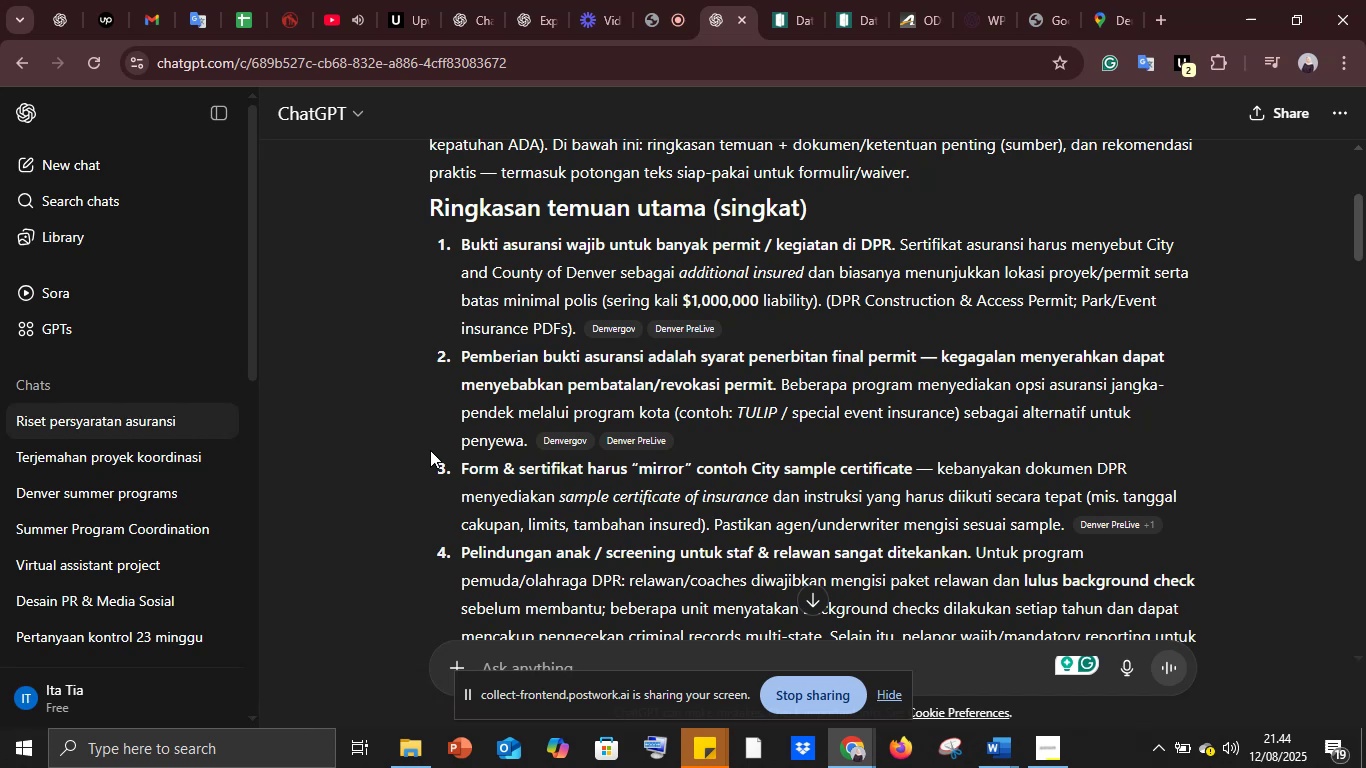 
wait(8.12)
 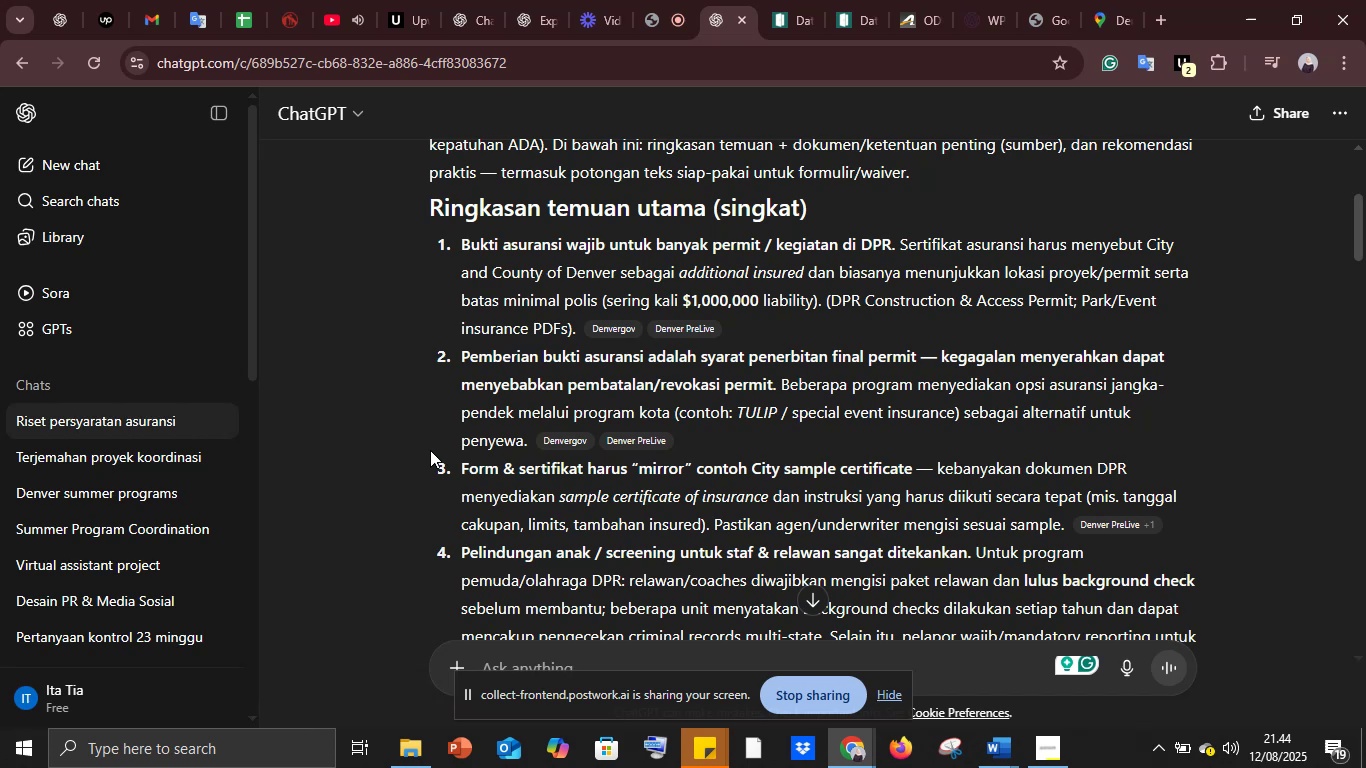 
scroll: coordinate [430, 450], scroll_direction: down, amount: 1.0
 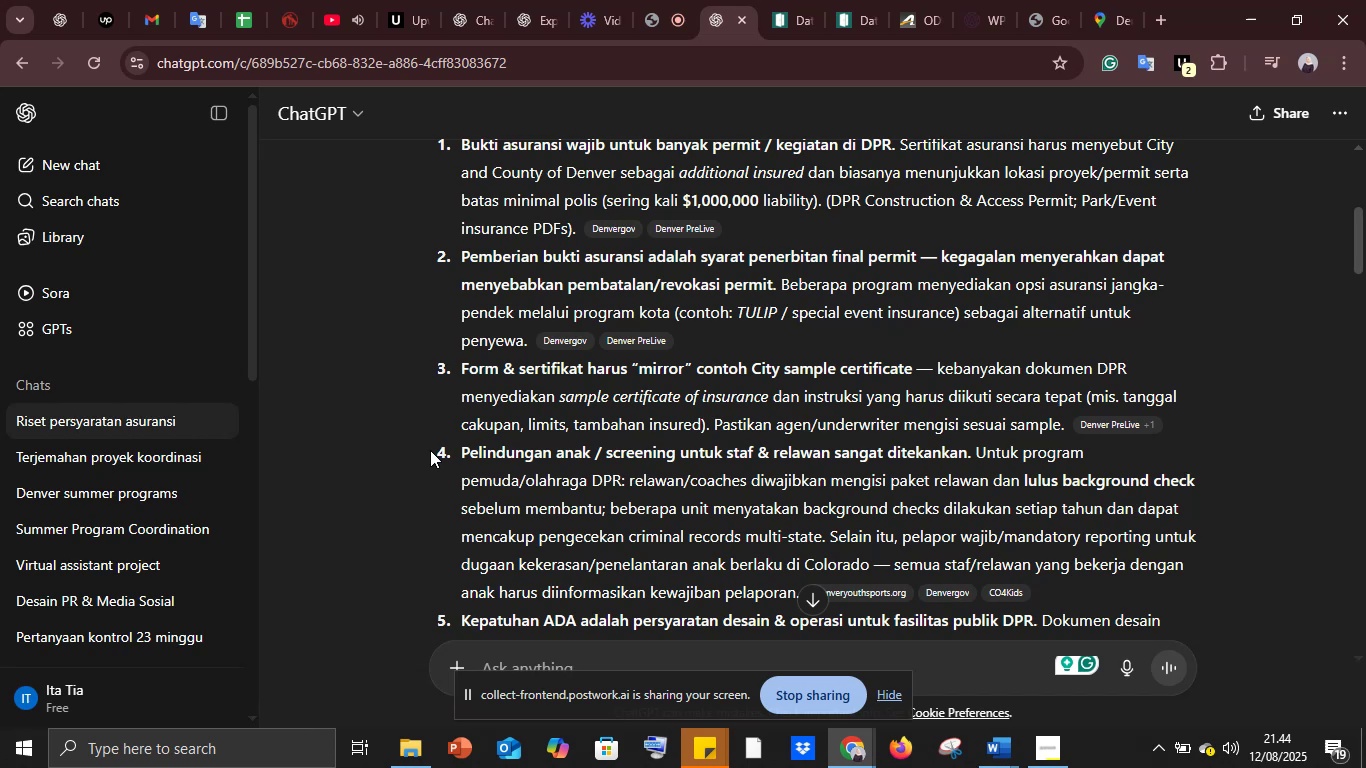 
wait(7.8)
 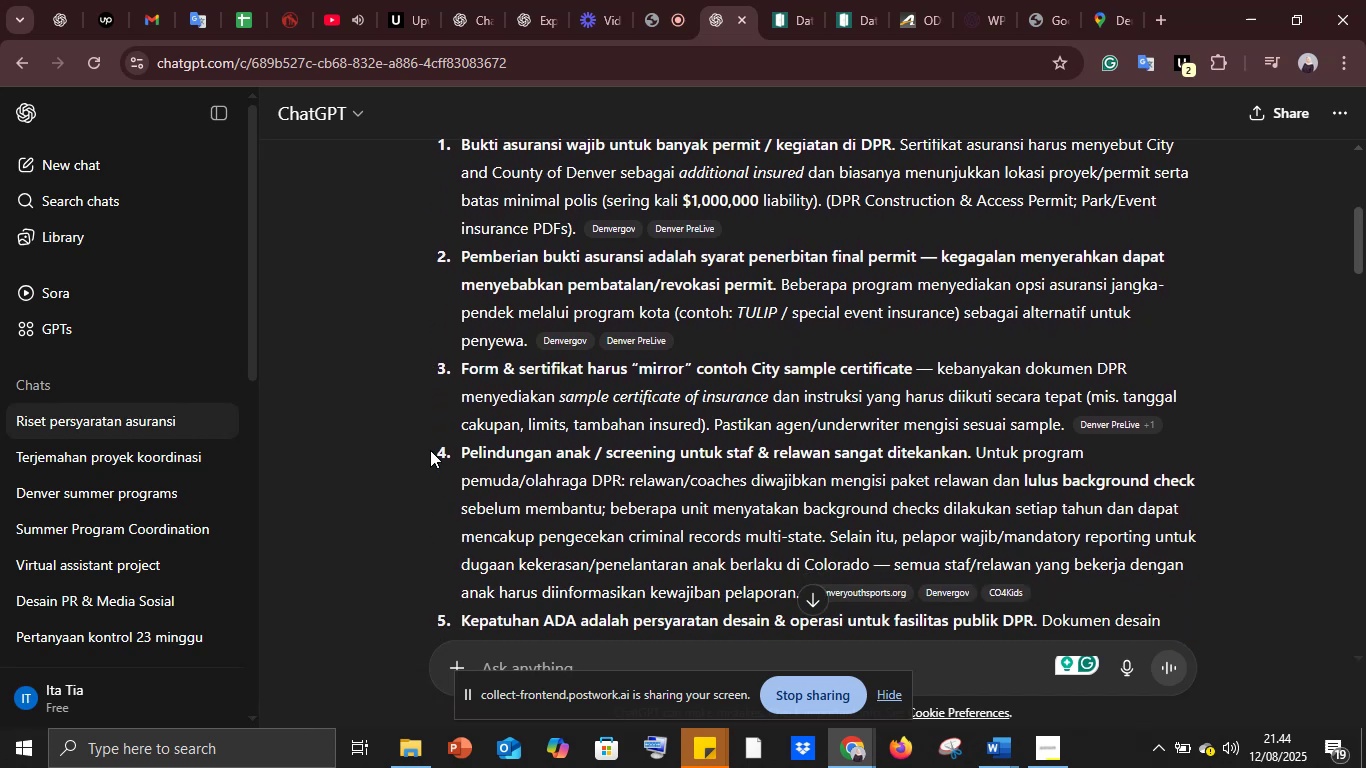 
scroll: coordinate [430, 450], scroll_direction: down, amount: 10.0
 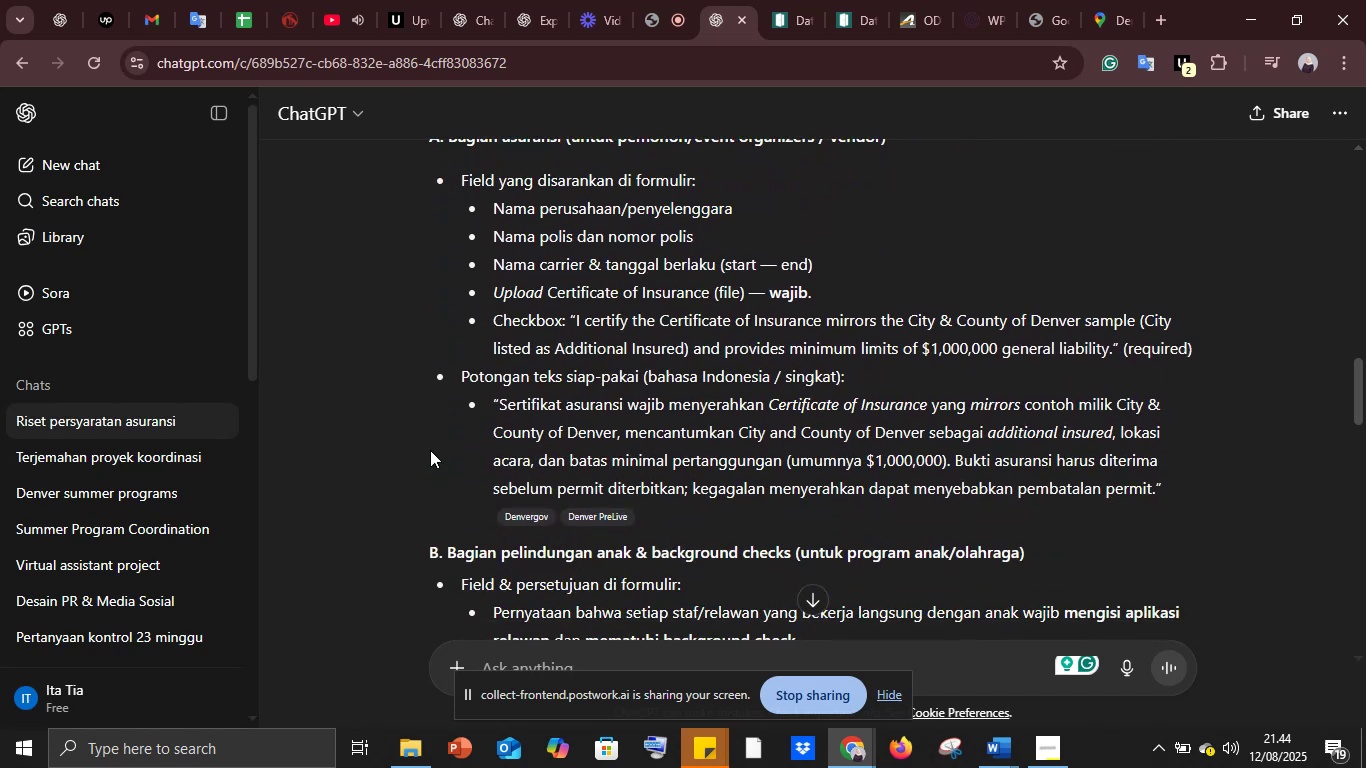 
wait(8.86)
 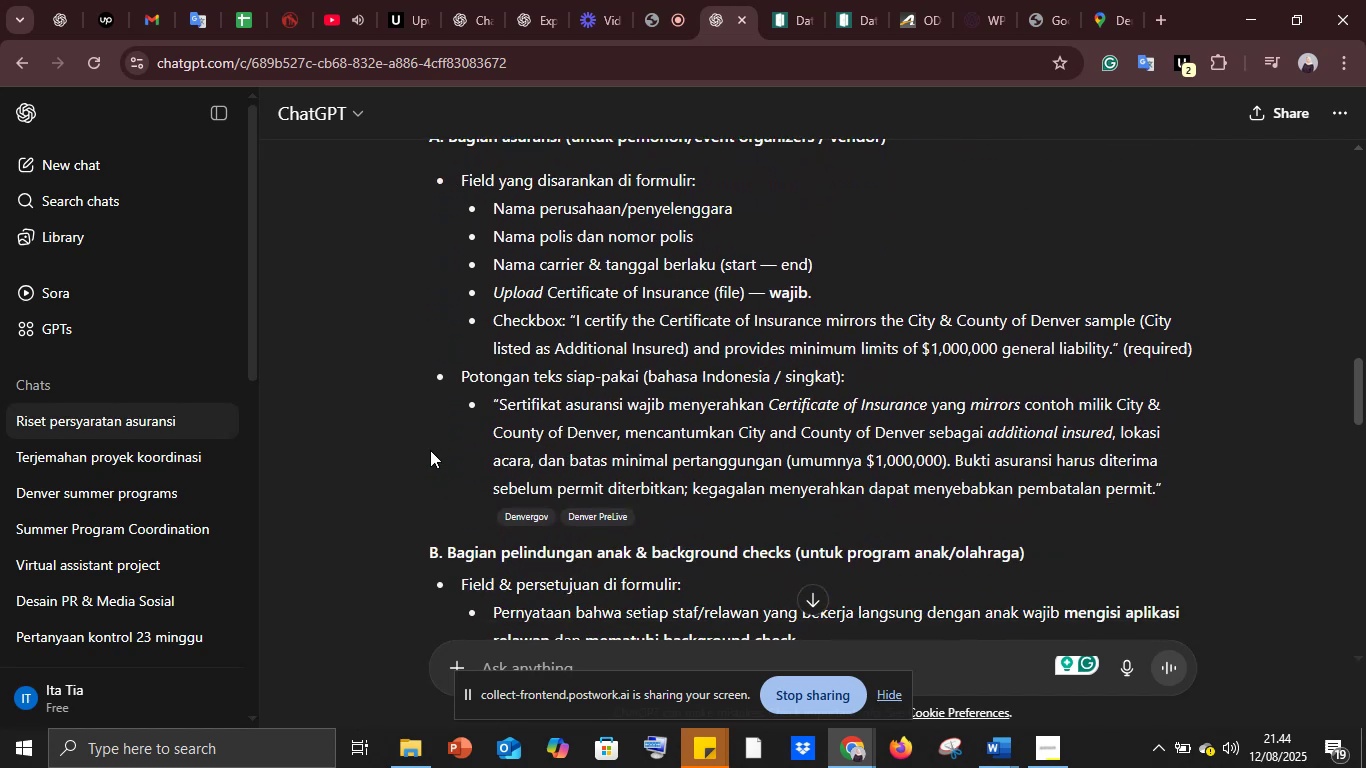 
scroll: coordinate [430, 450], scroll_direction: down, amount: 13.0
 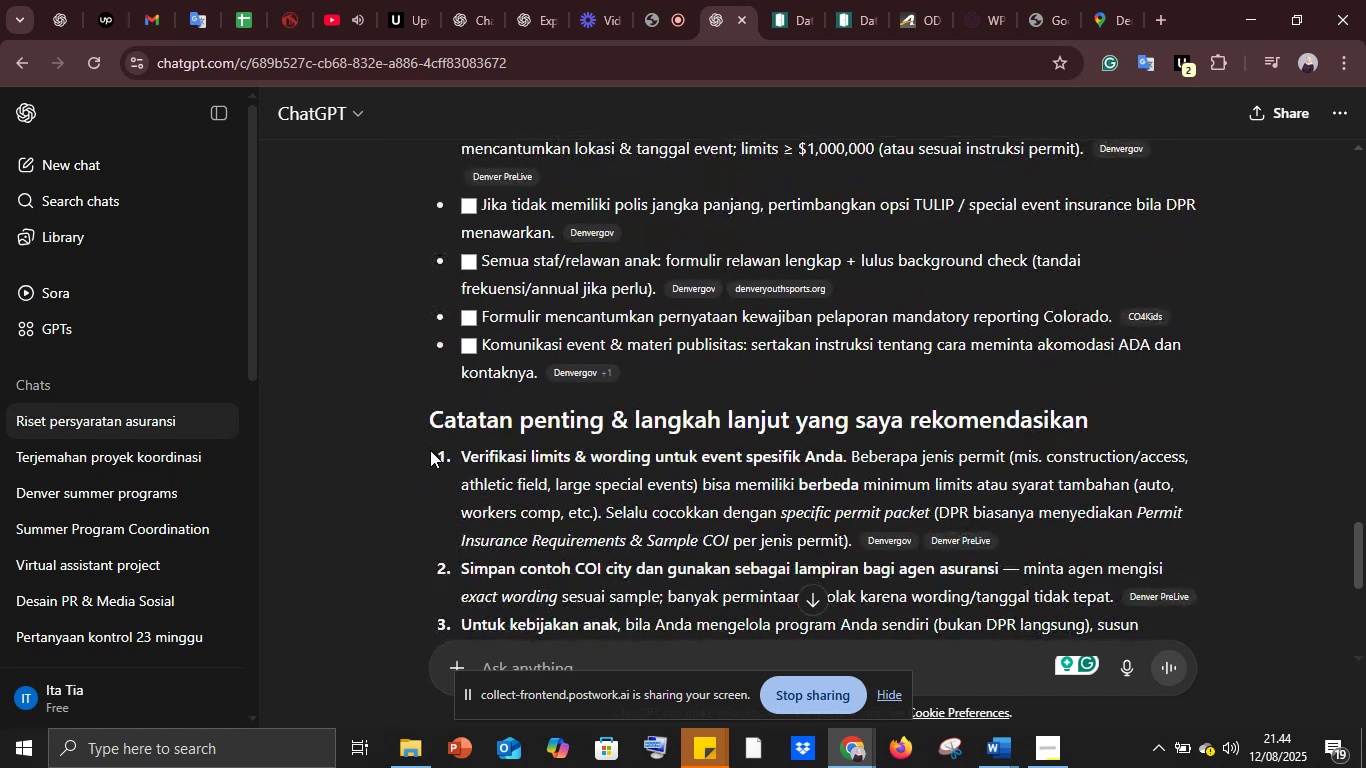 
wait(5.62)
 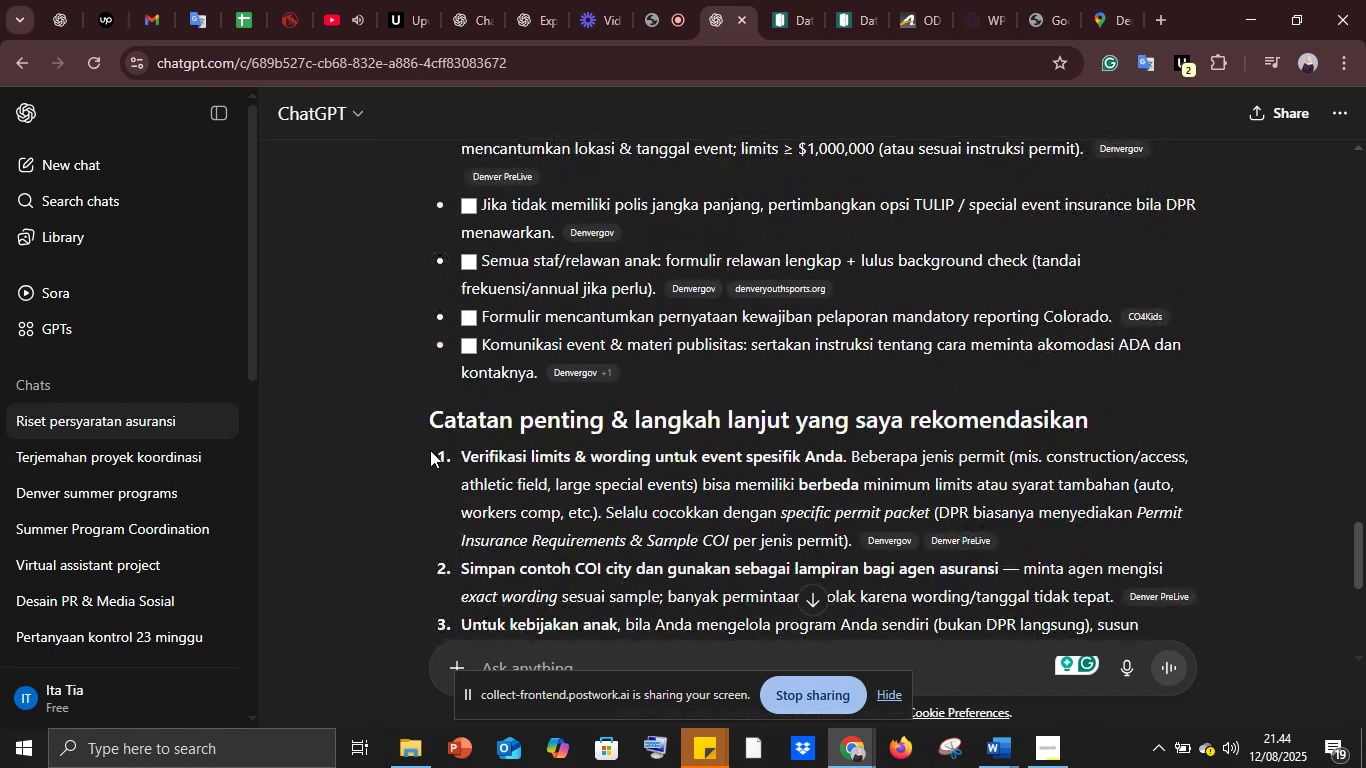 
scroll: coordinate [430, 450], scroll_direction: down, amount: 9.0
 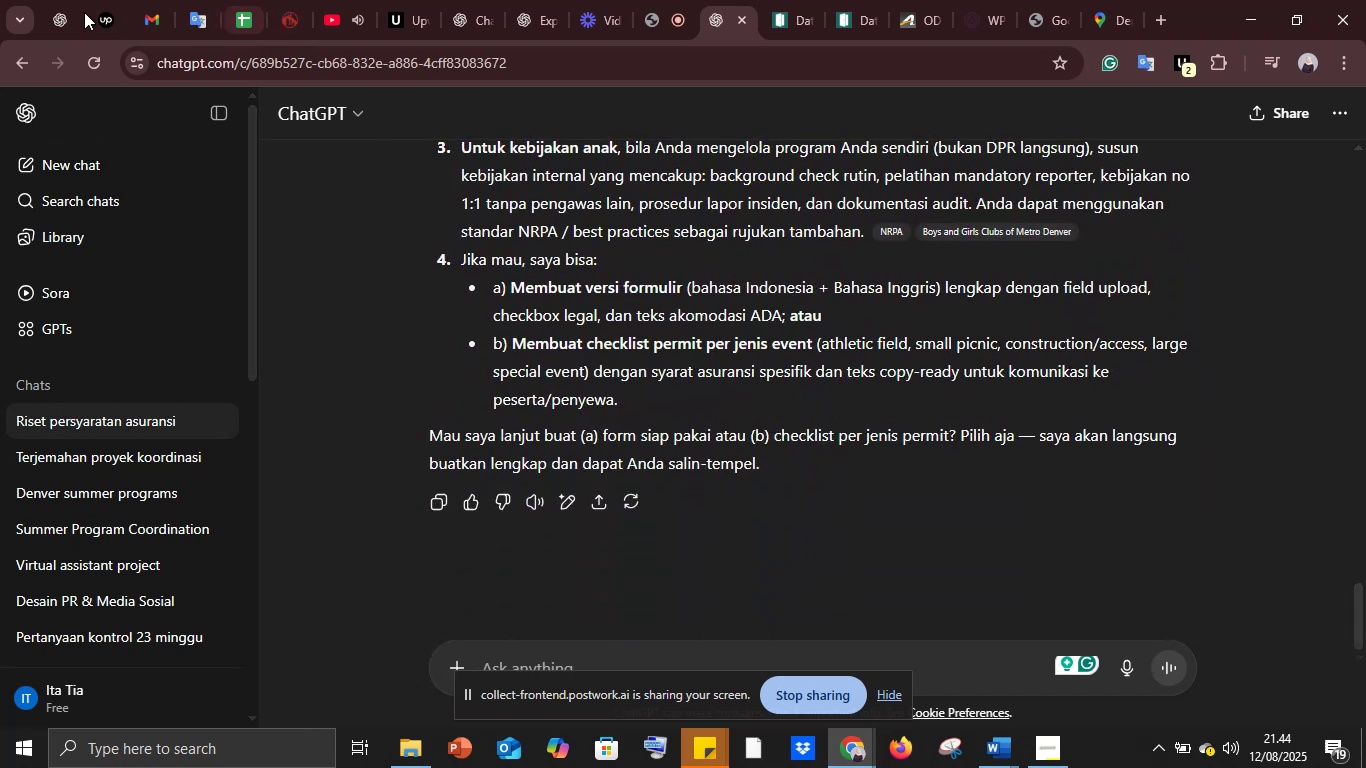 
left_click([63, 0])
 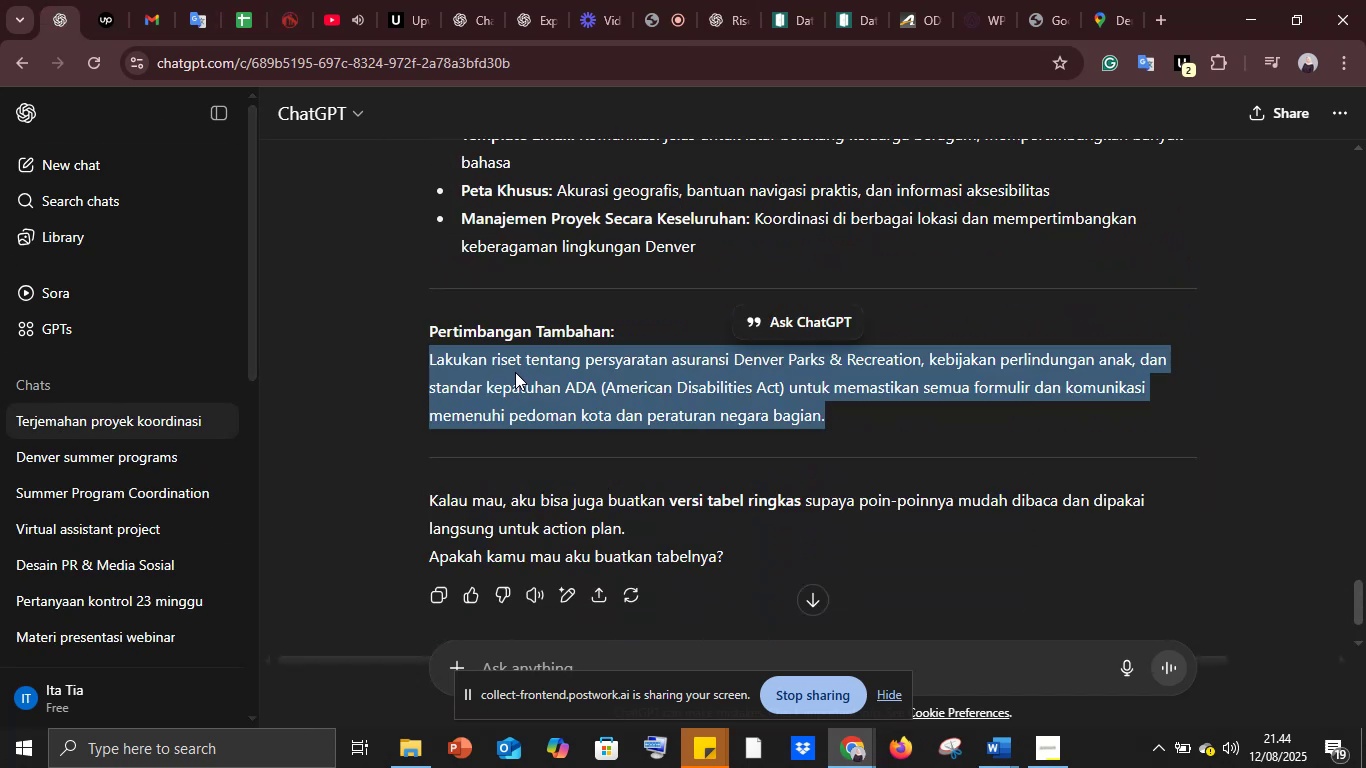 
scroll: coordinate [515, 372], scroll_direction: up, amount: 15.0
 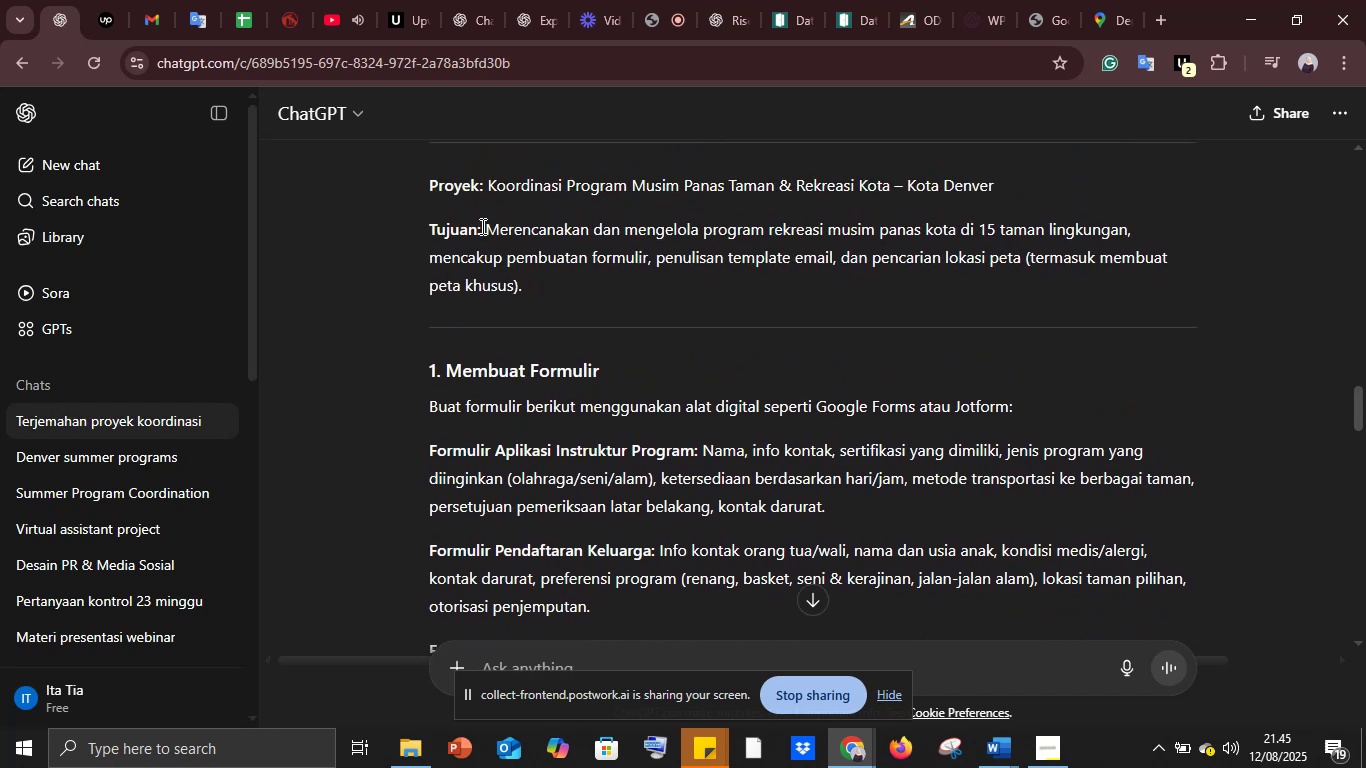 
wait(10.42)
 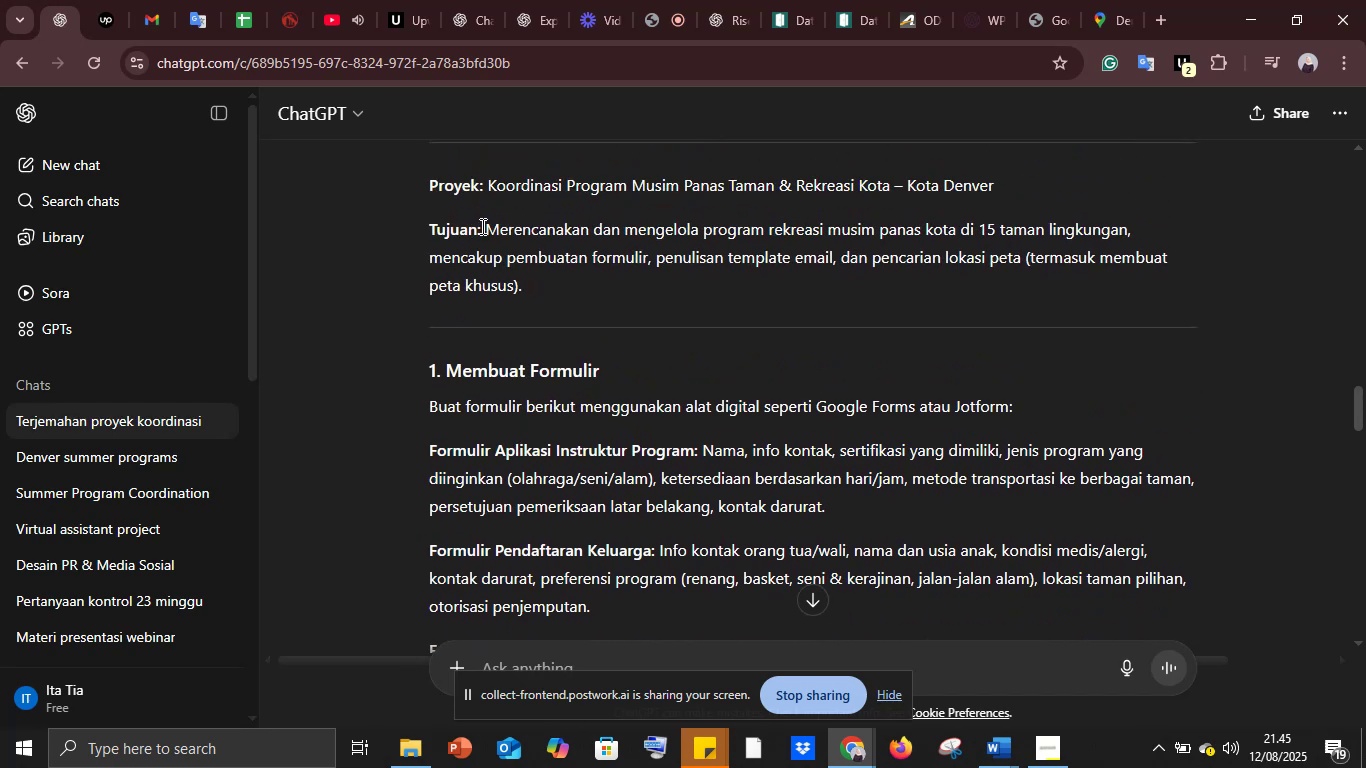 
left_click([549, 280])
 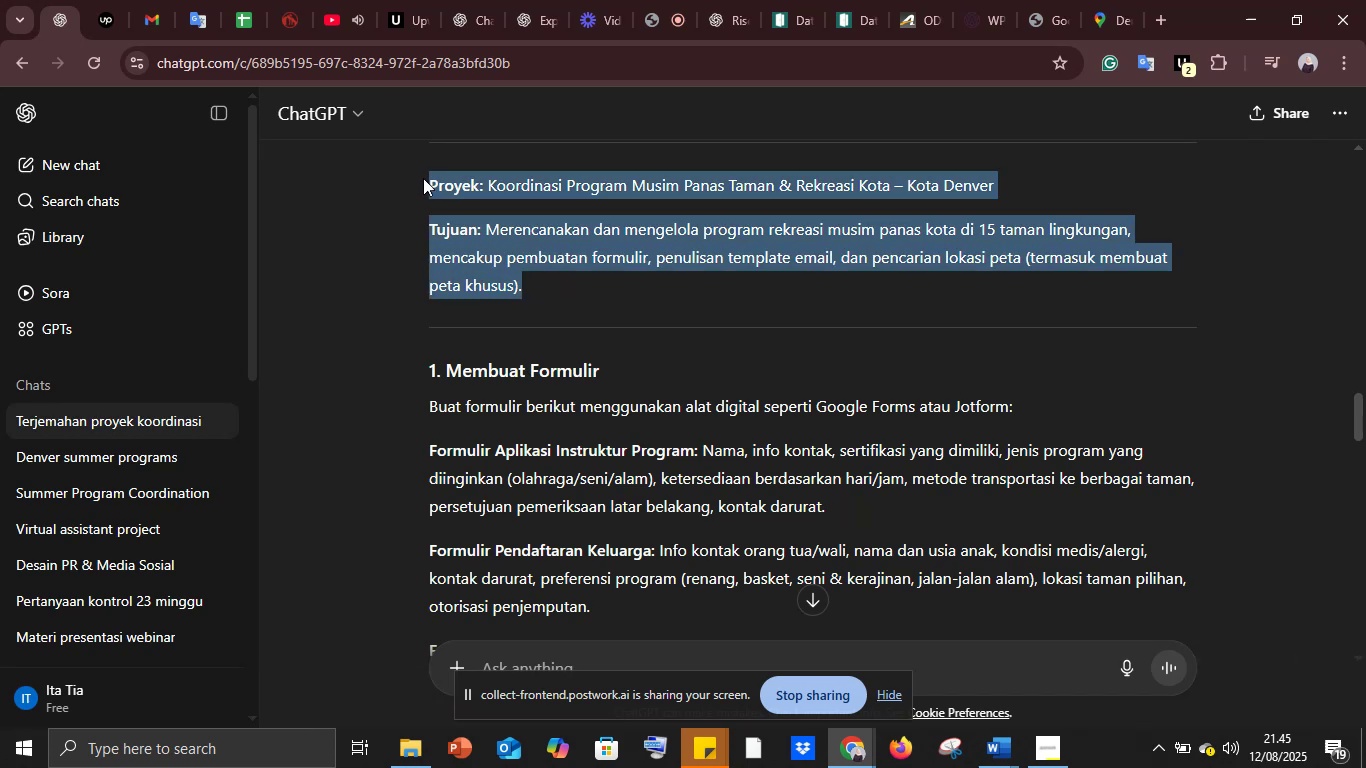 
hold_key(key=ControlLeft, duration=0.55)
 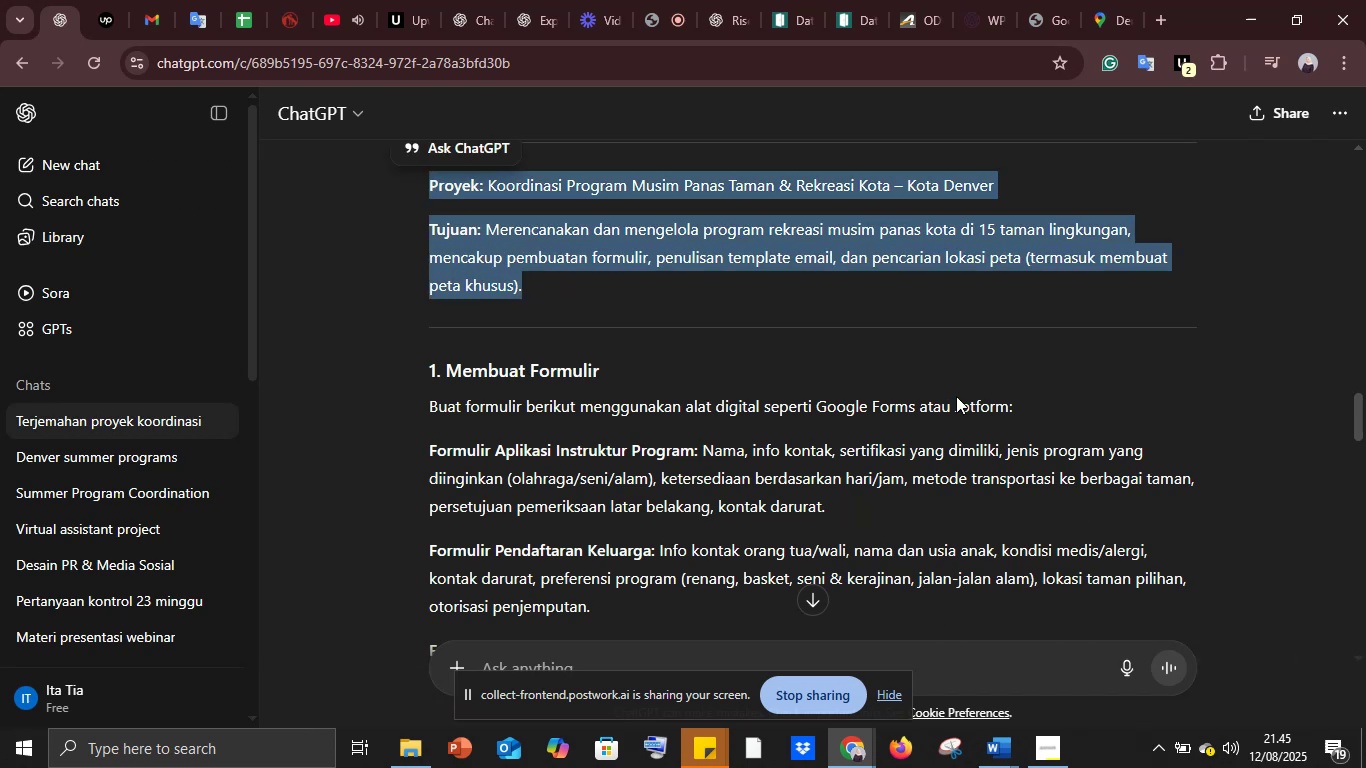 
scroll: coordinate [725, 345], scroll_direction: up, amount: 32.0
 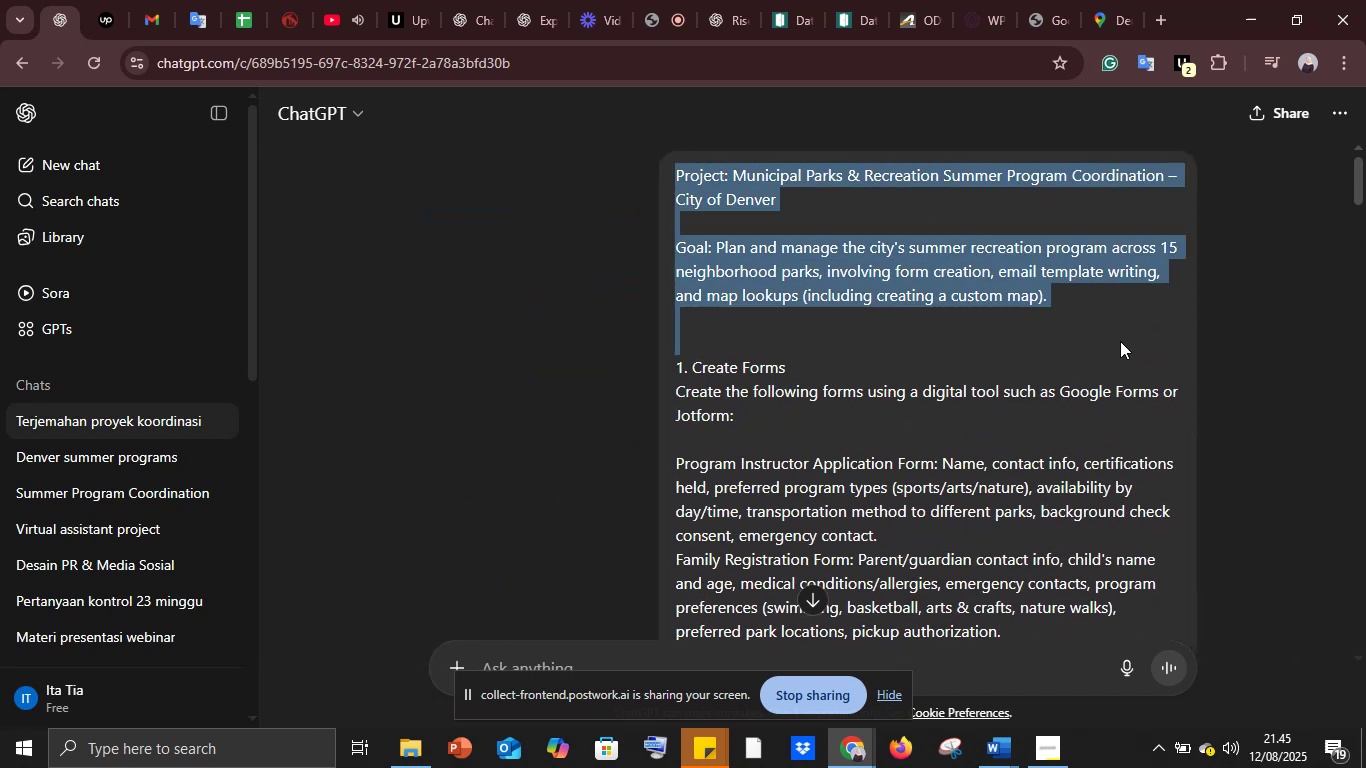 
key(Control+C)
 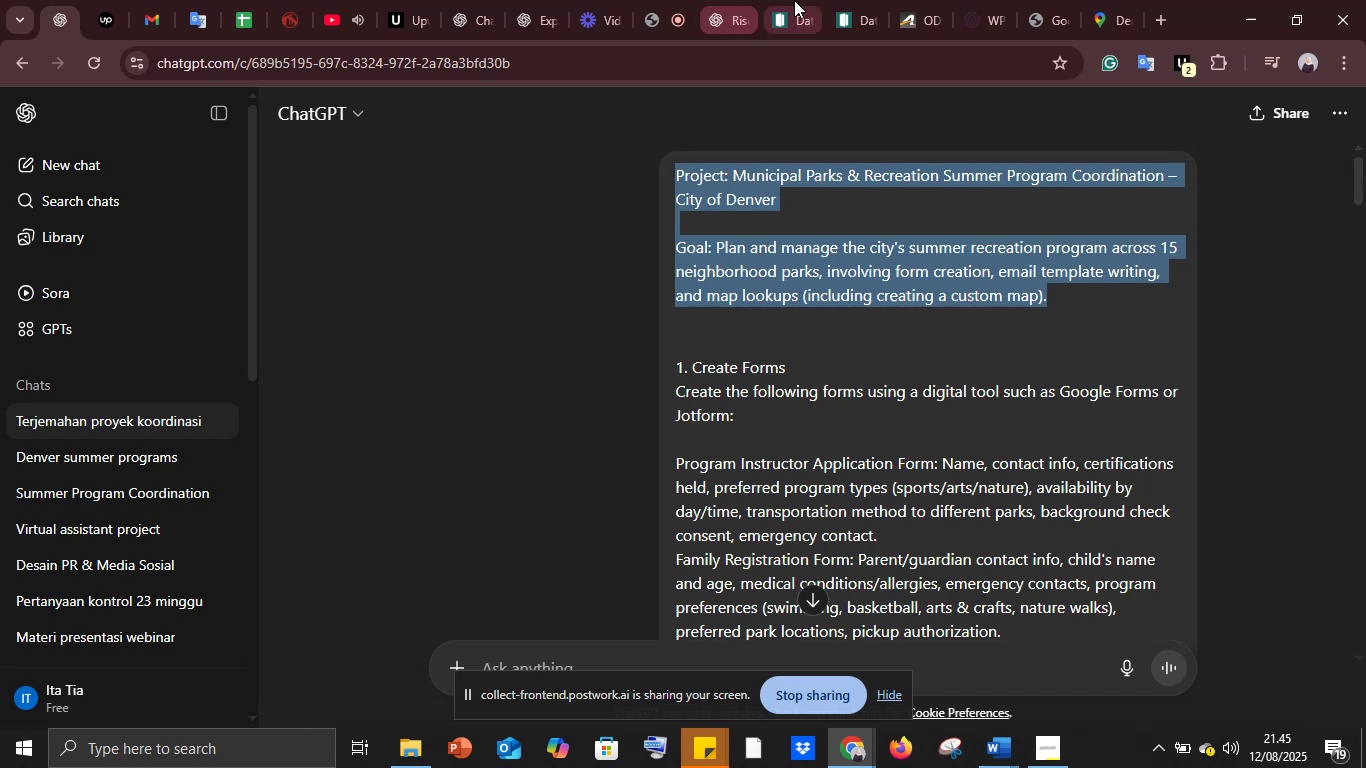 
left_click([794, 0])
 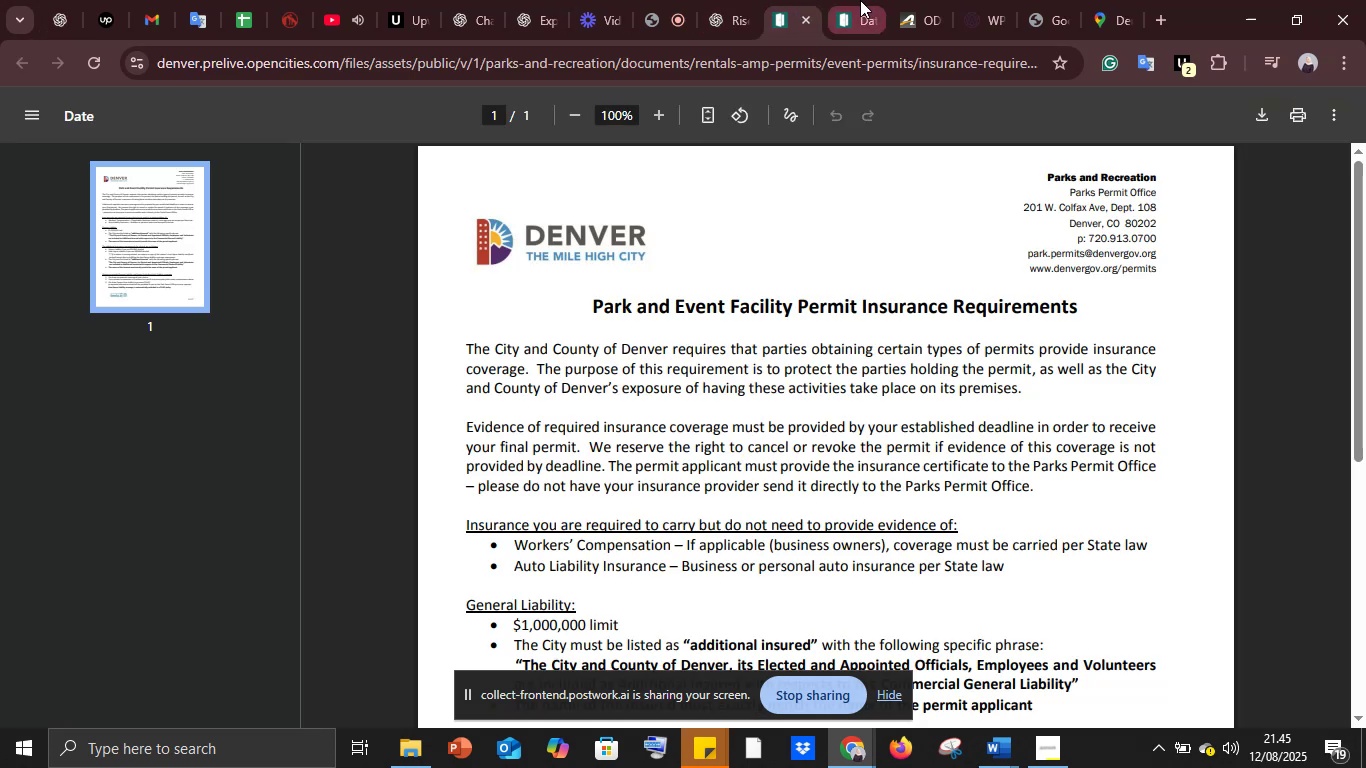 
left_click([860, 0])
 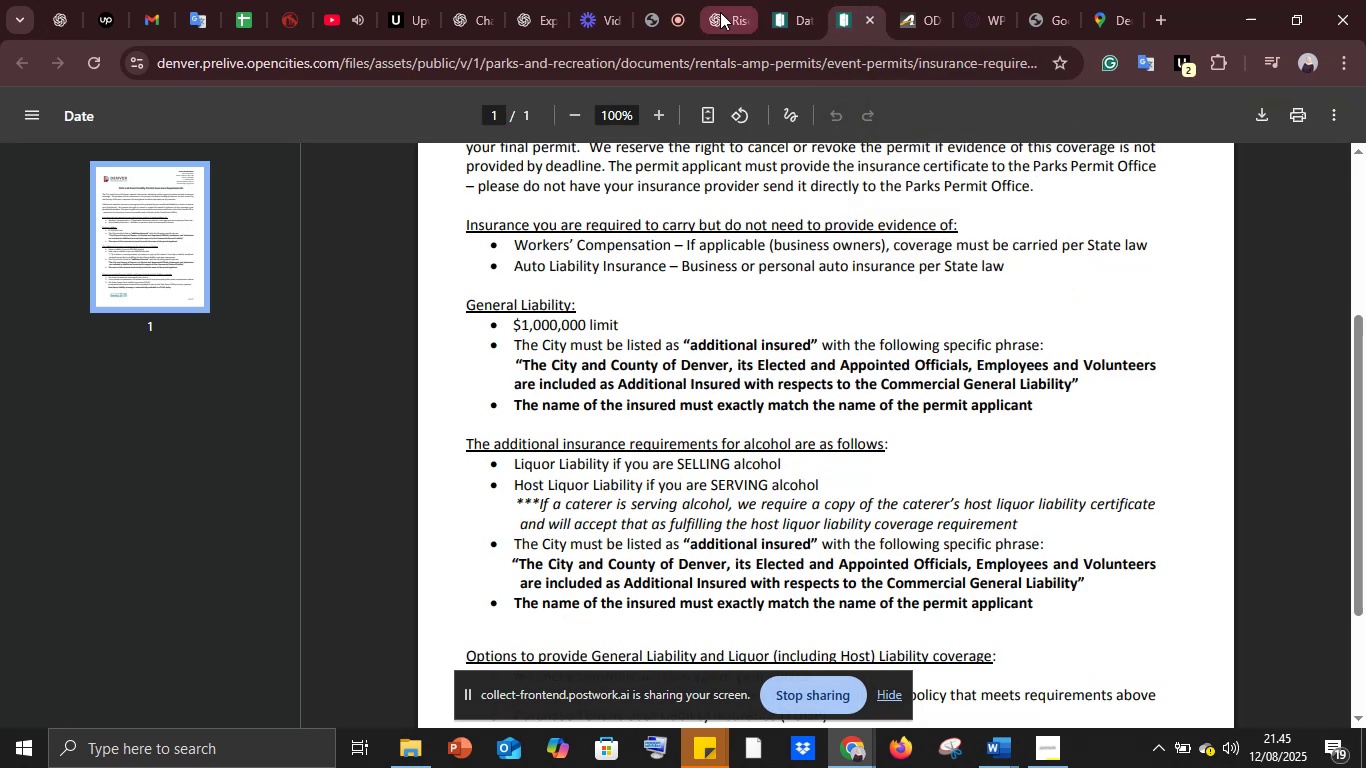 
left_click([720, 12])
 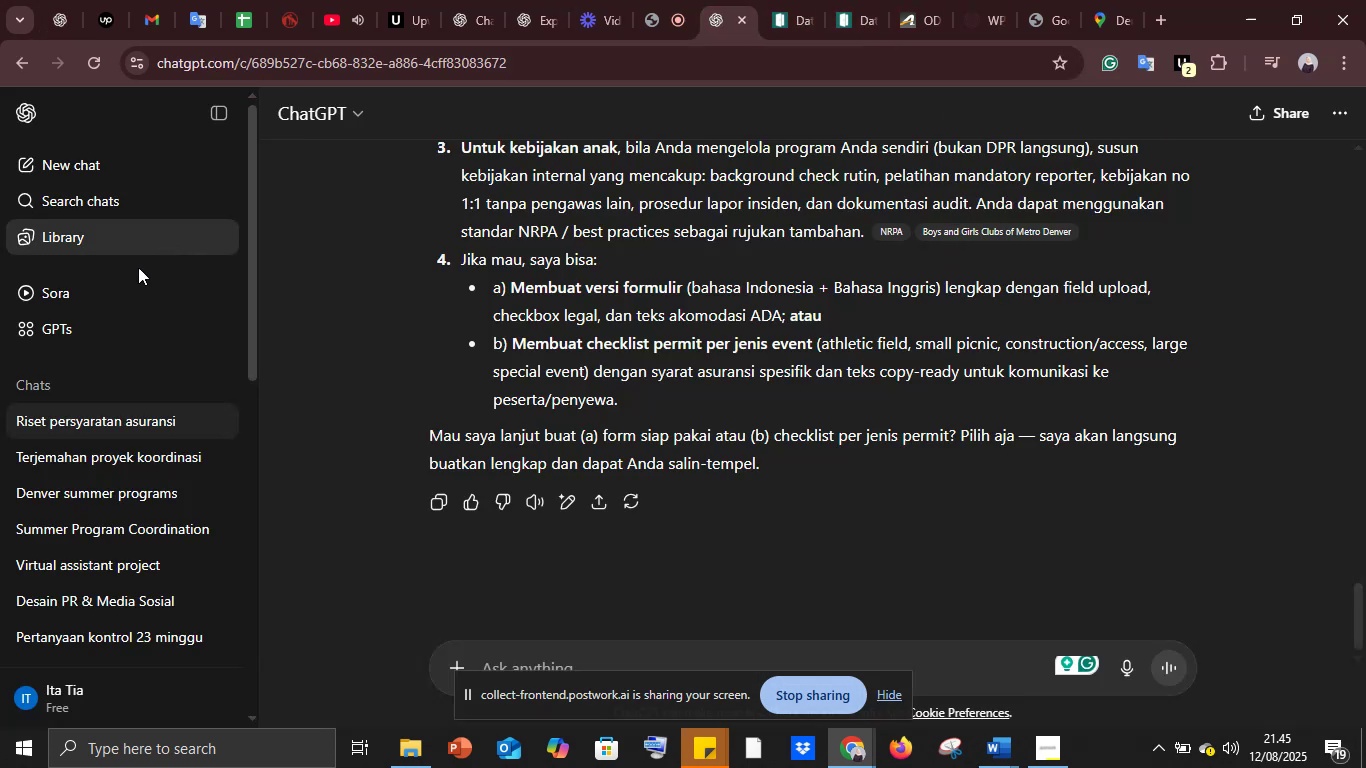 
left_click([75, 168])
 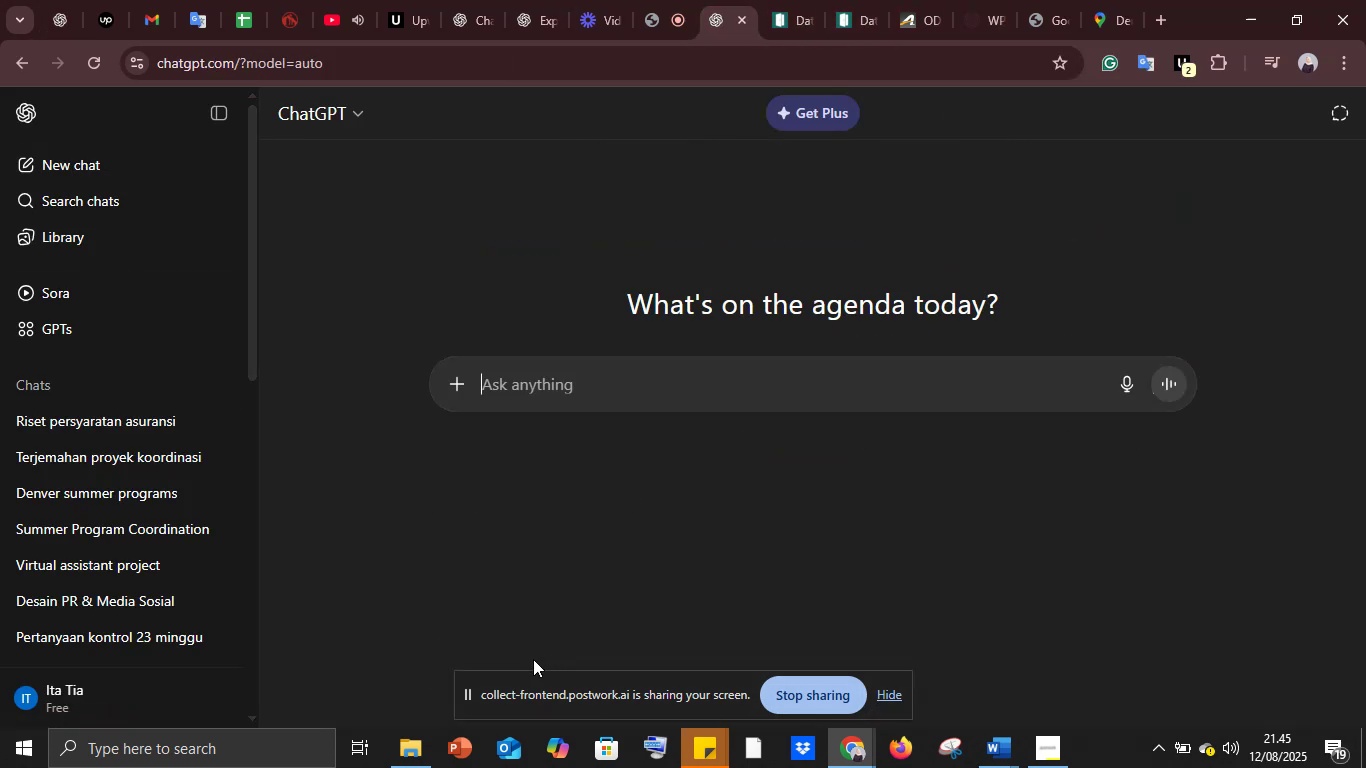 
key(Control+V)
 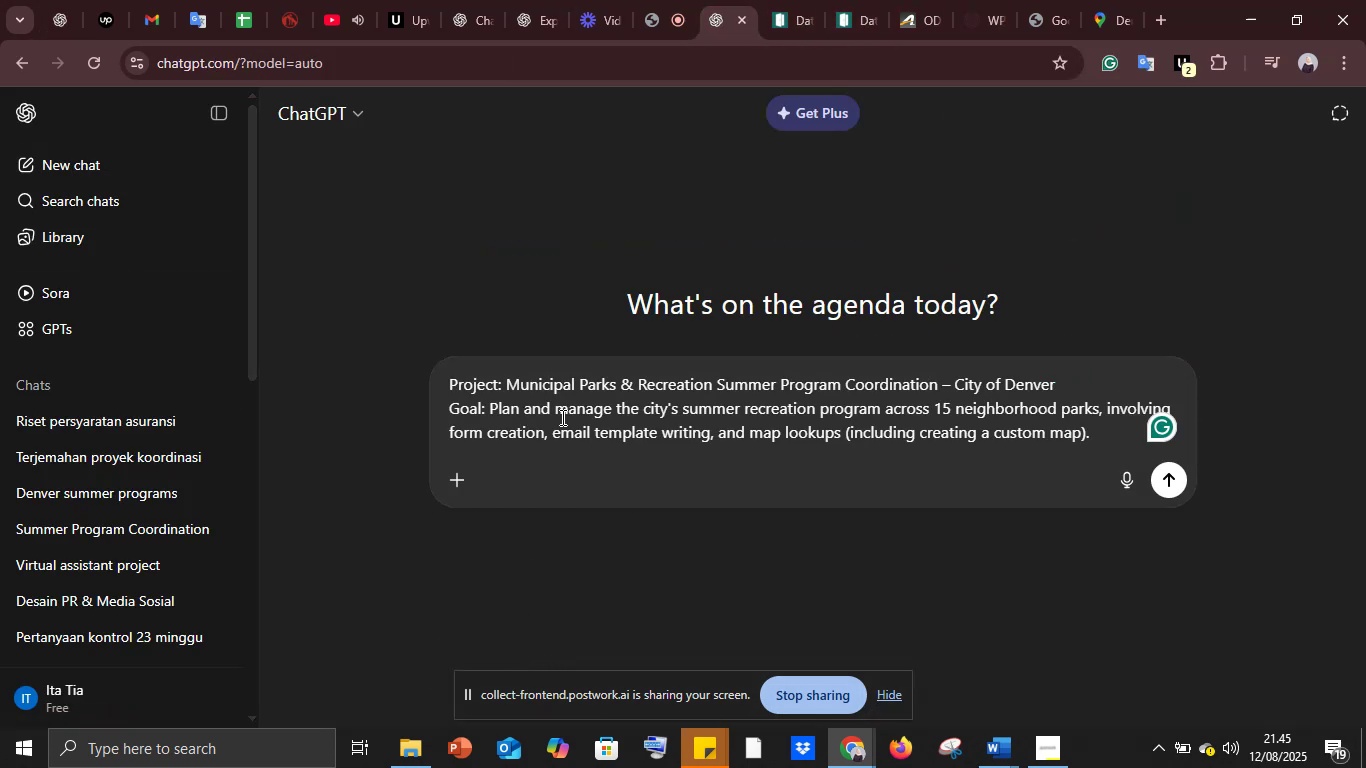 
key(Shift+Enter)
 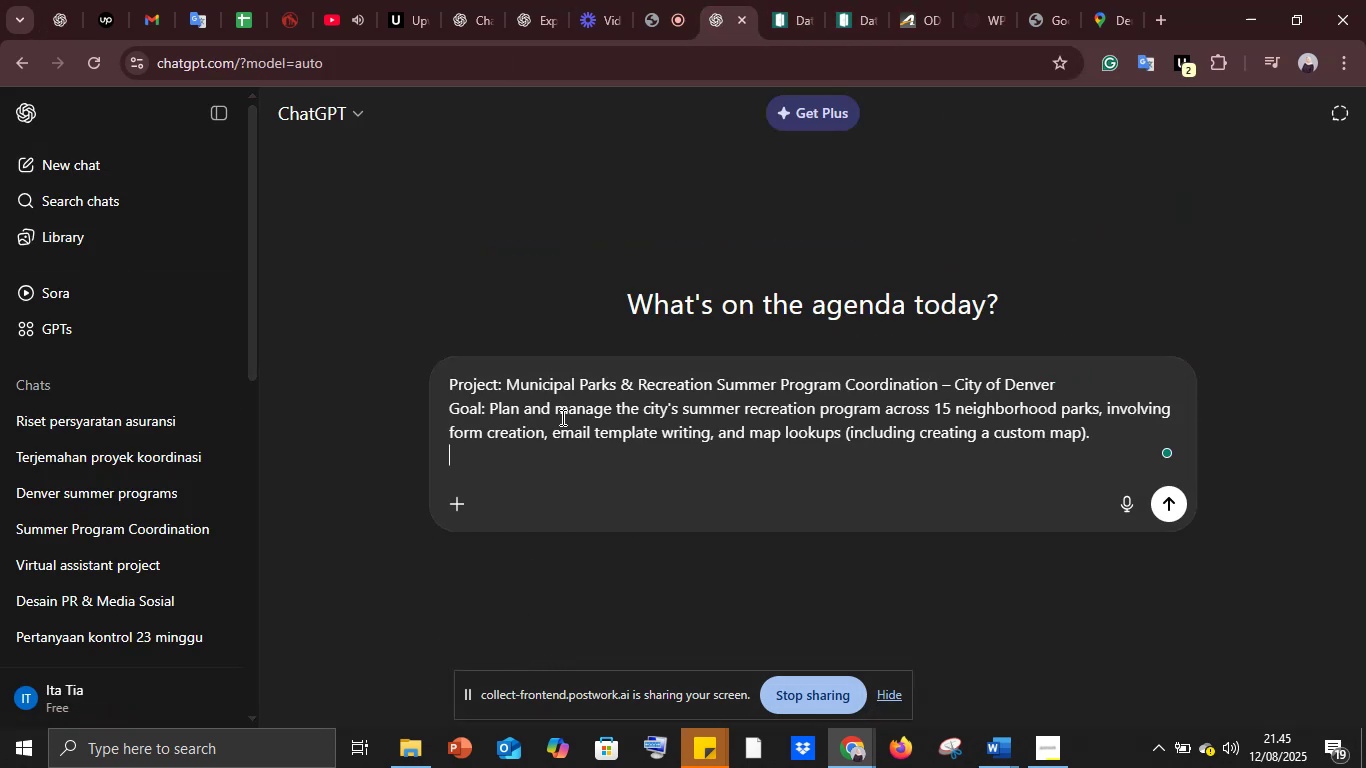 
key(Shift+Enter)
 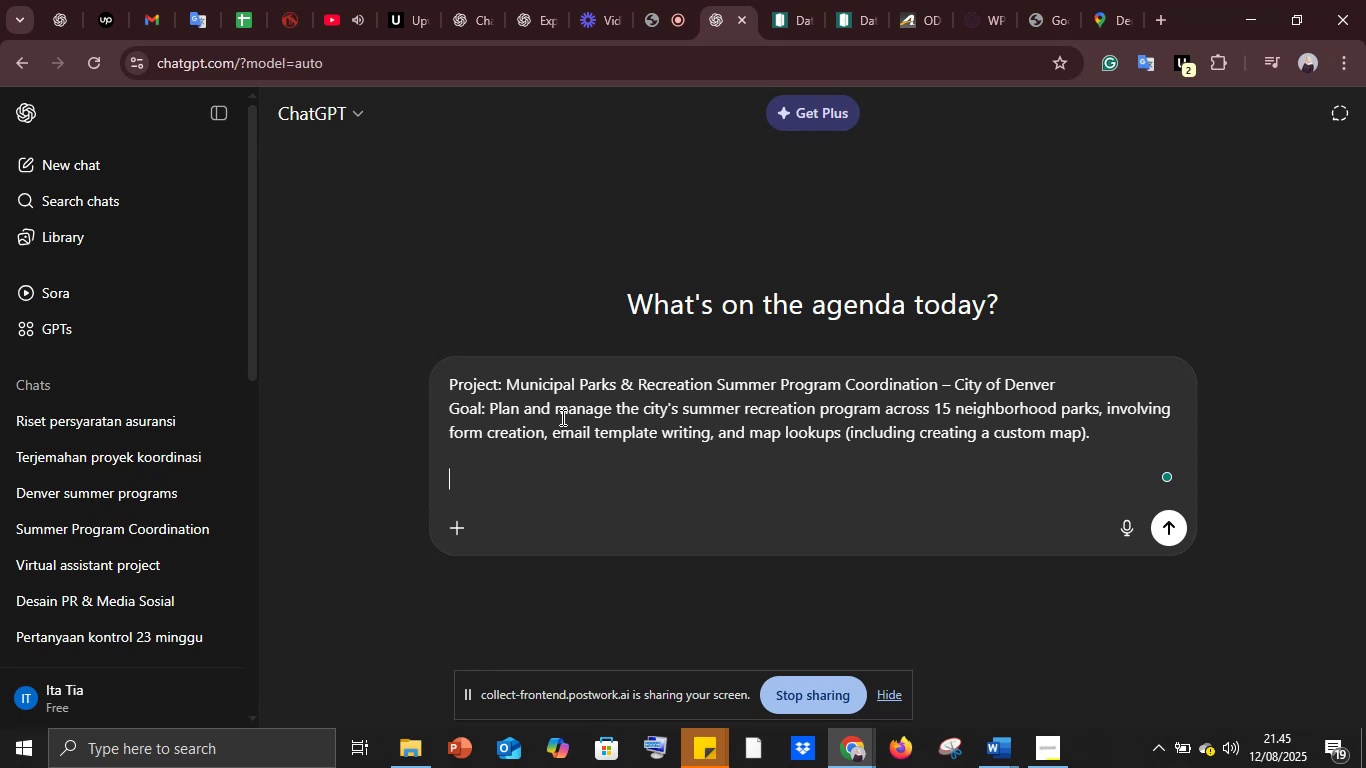 
key(Enter)
 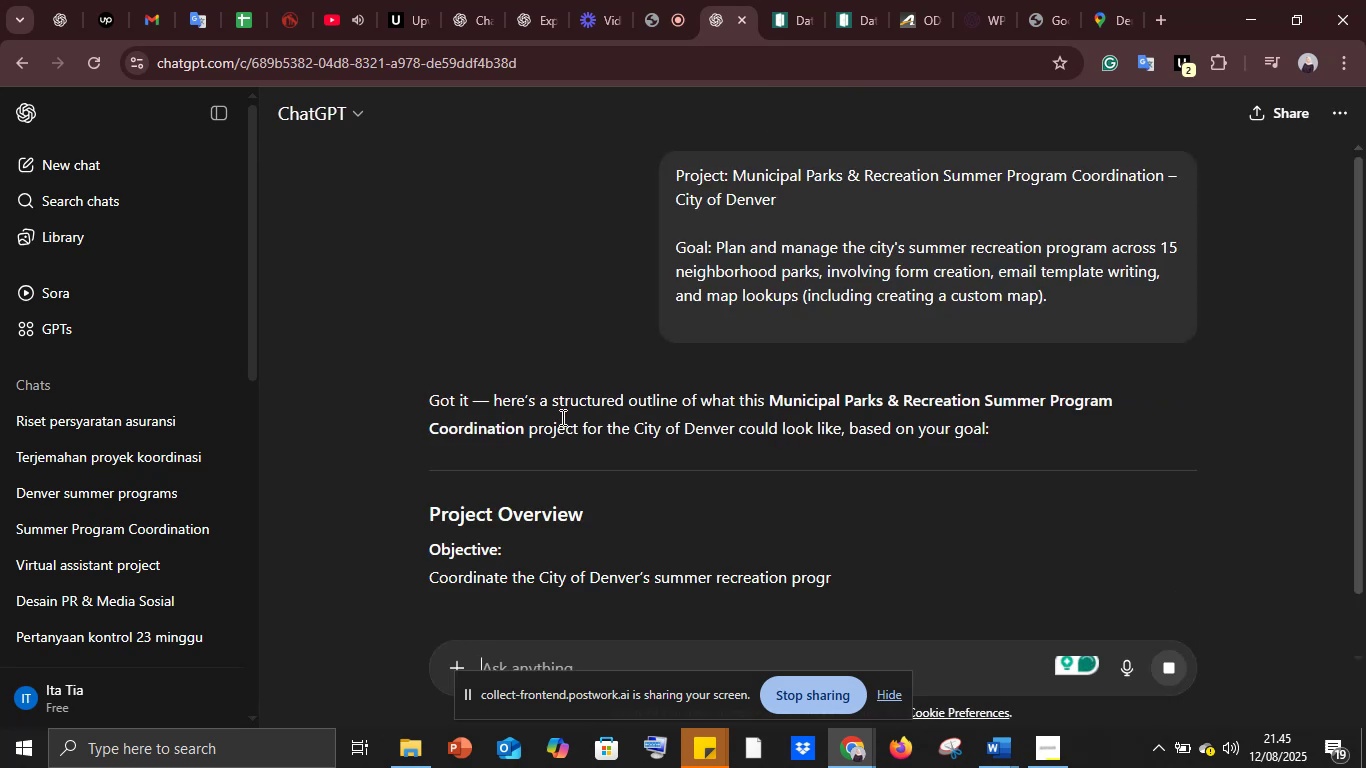 
scroll: coordinate [561, 417], scroll_direction: down, amount: 3.0
 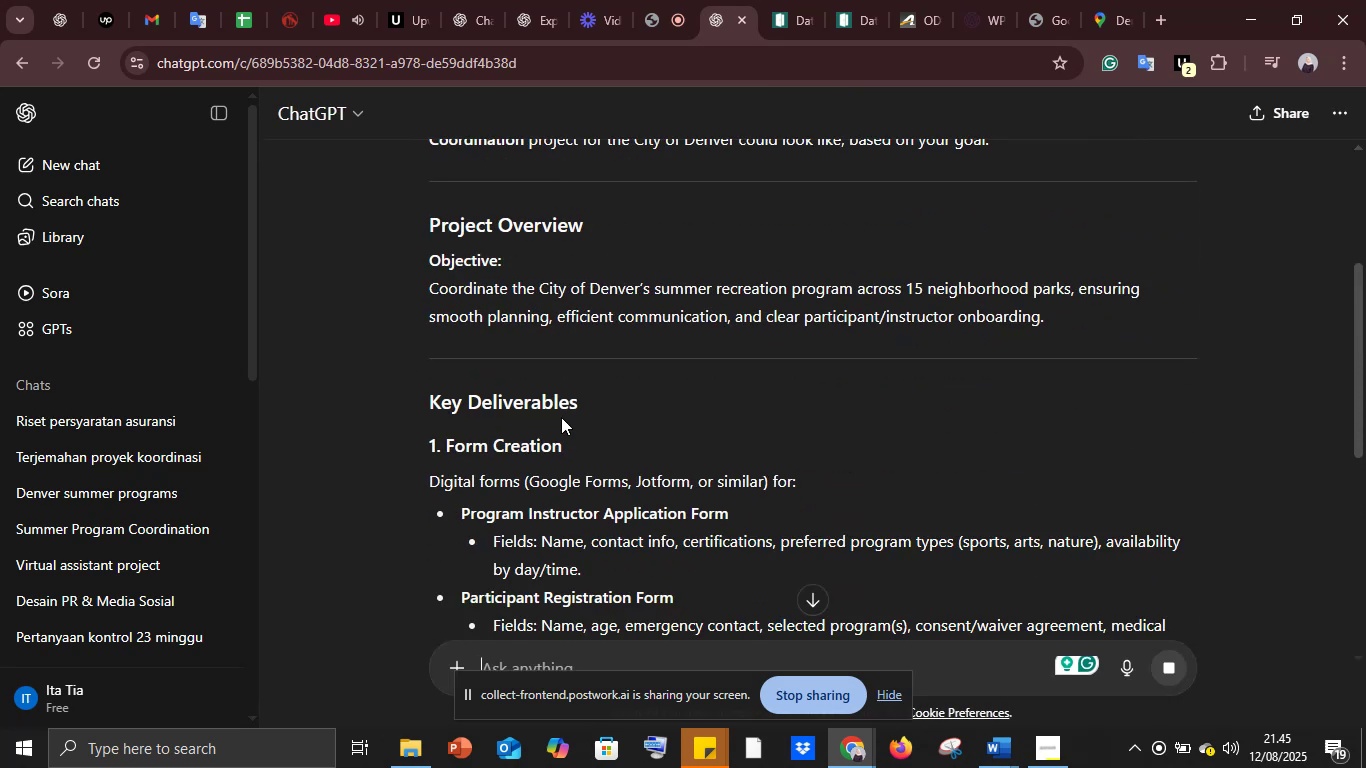 
scroll: coordinate [561, 417], scroll_direction: up, amount: 2.0
 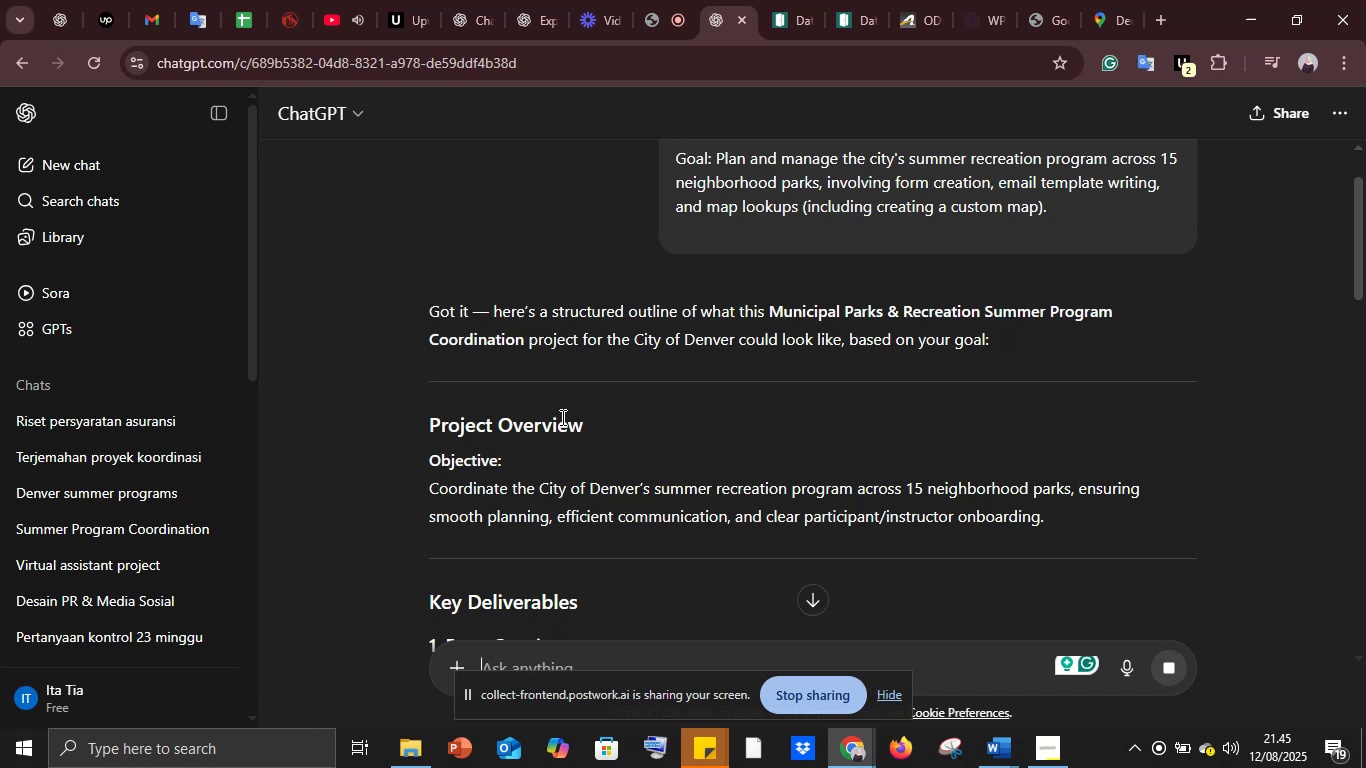 
scroll: coordinate [561, 417], scroll_direction: down, amount: 13.0
 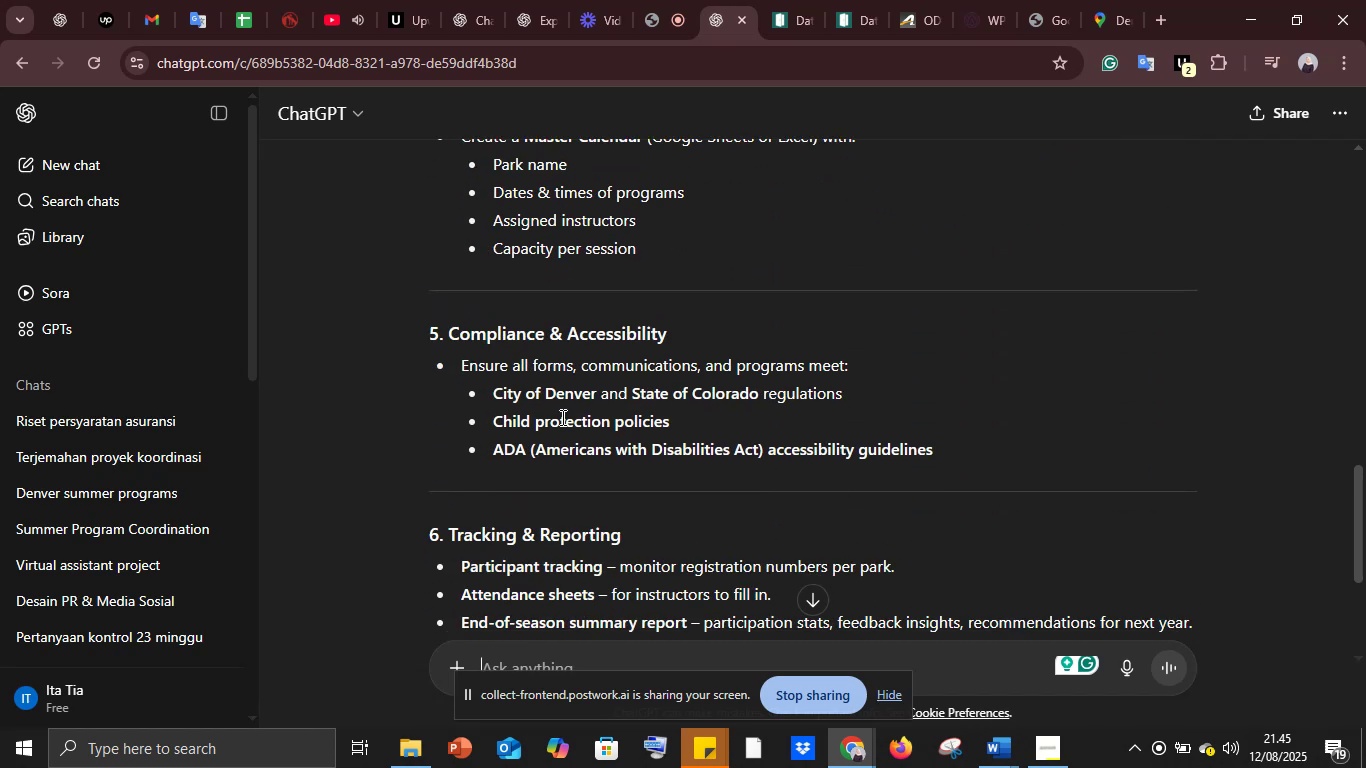 
wait(8.9)
 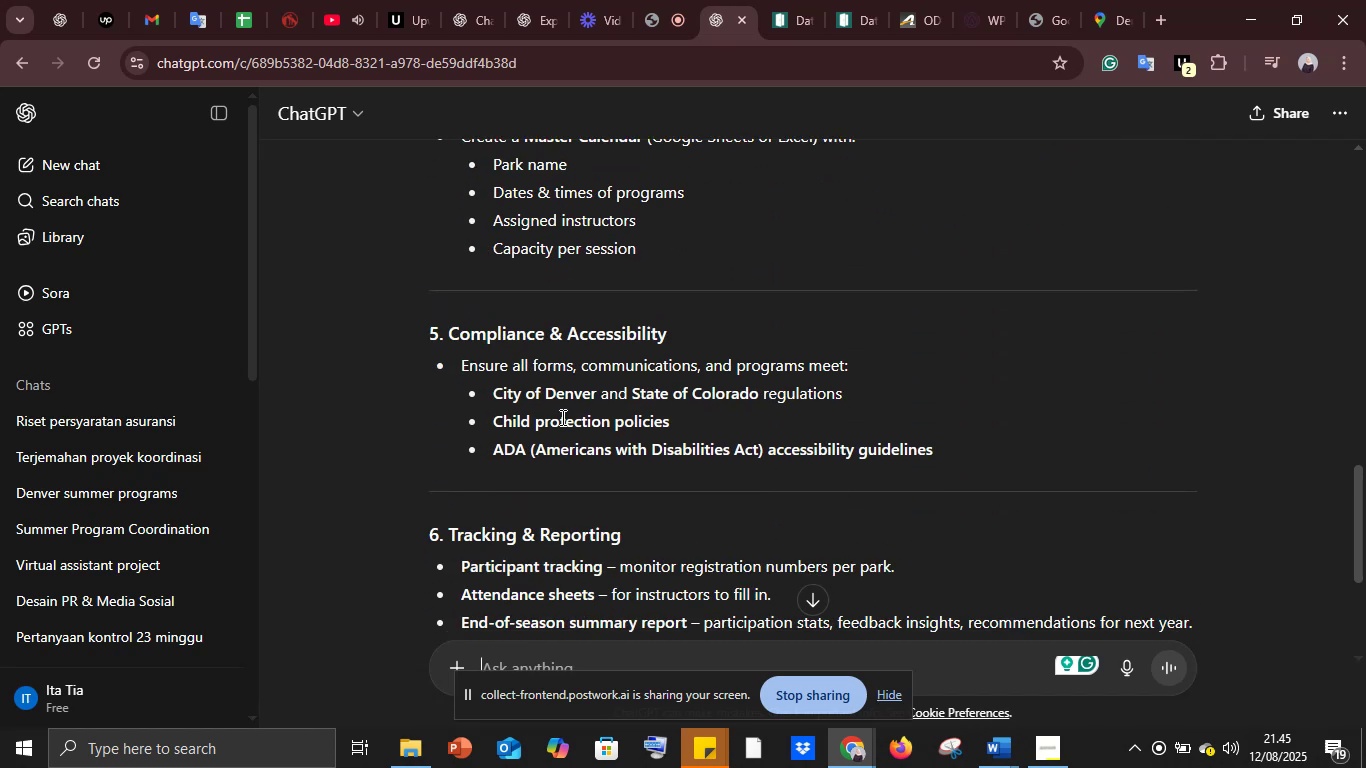 
left_click([982, 468])
 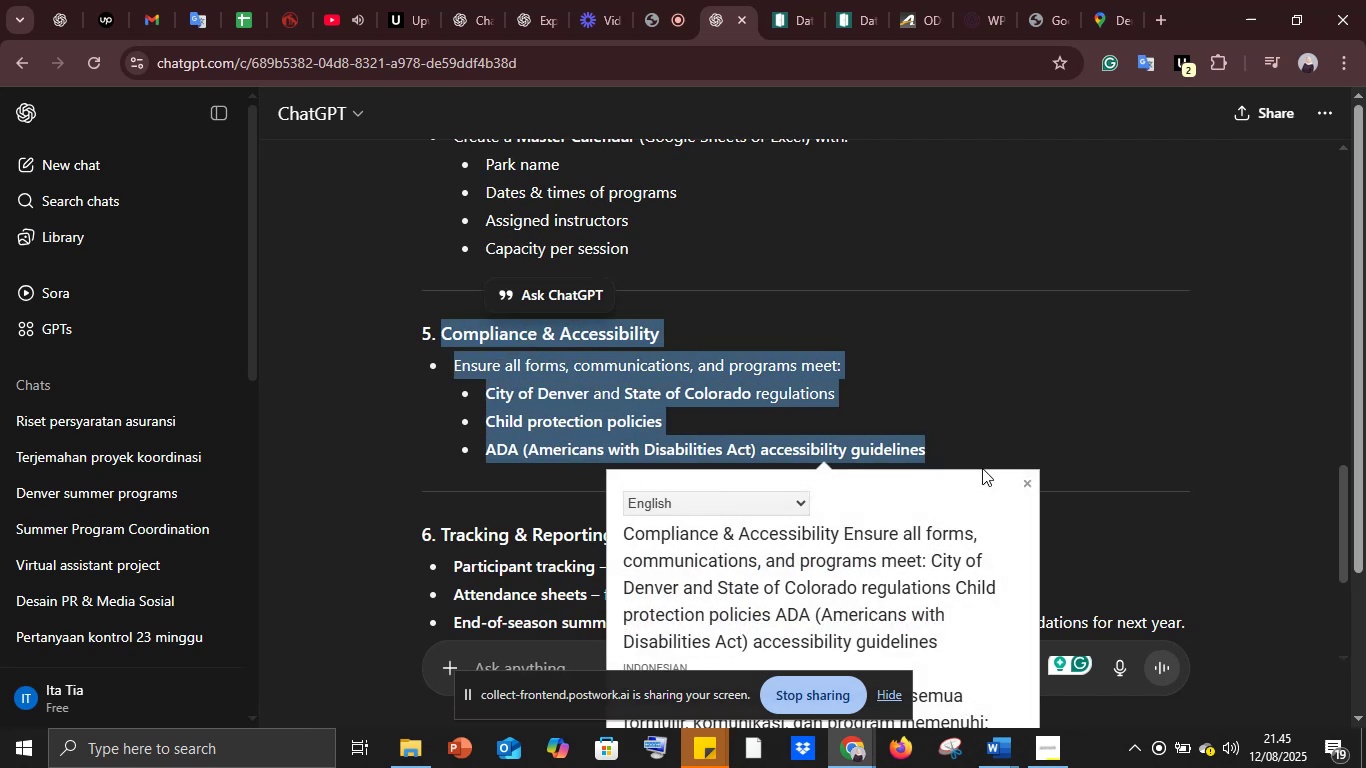 
scroll: coordinate [943, 467], scroll_direction: down, amount: 3.0
 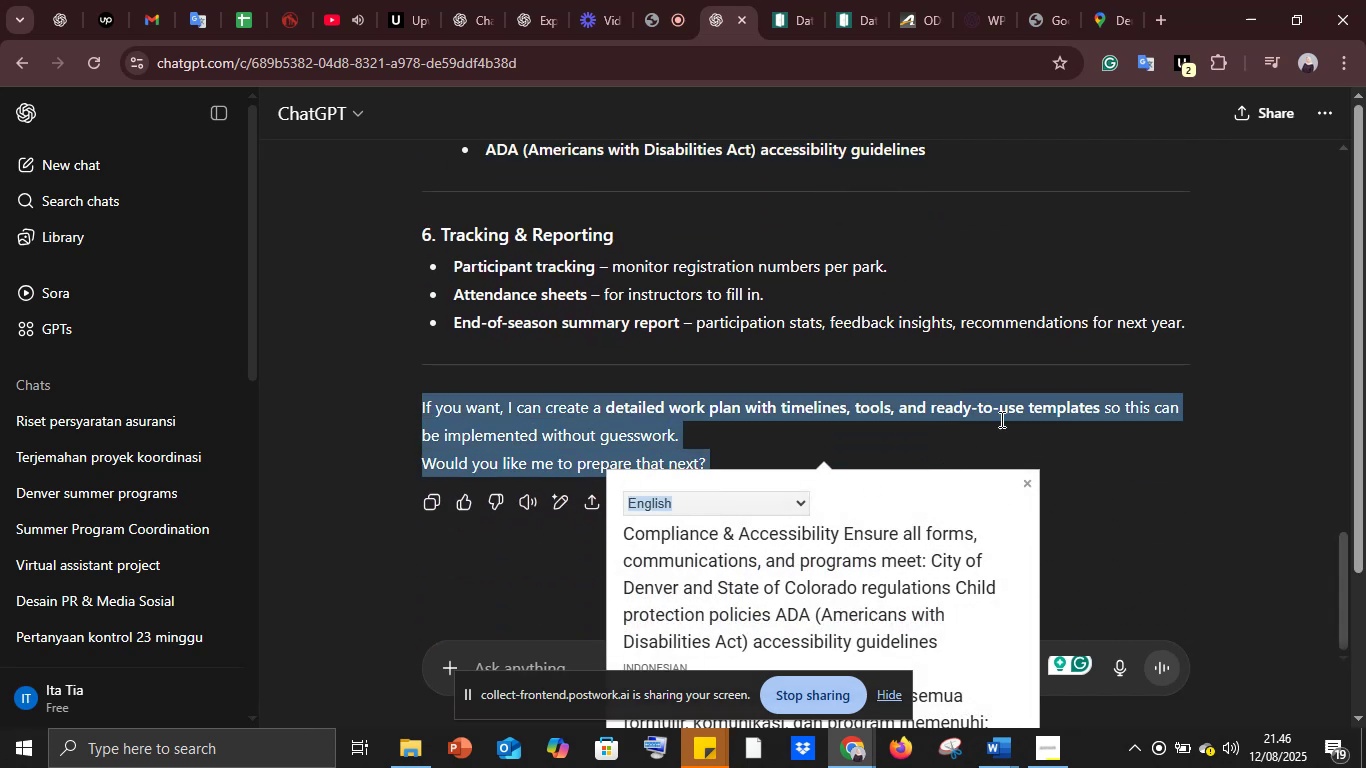 
left_click([1032, 484])
 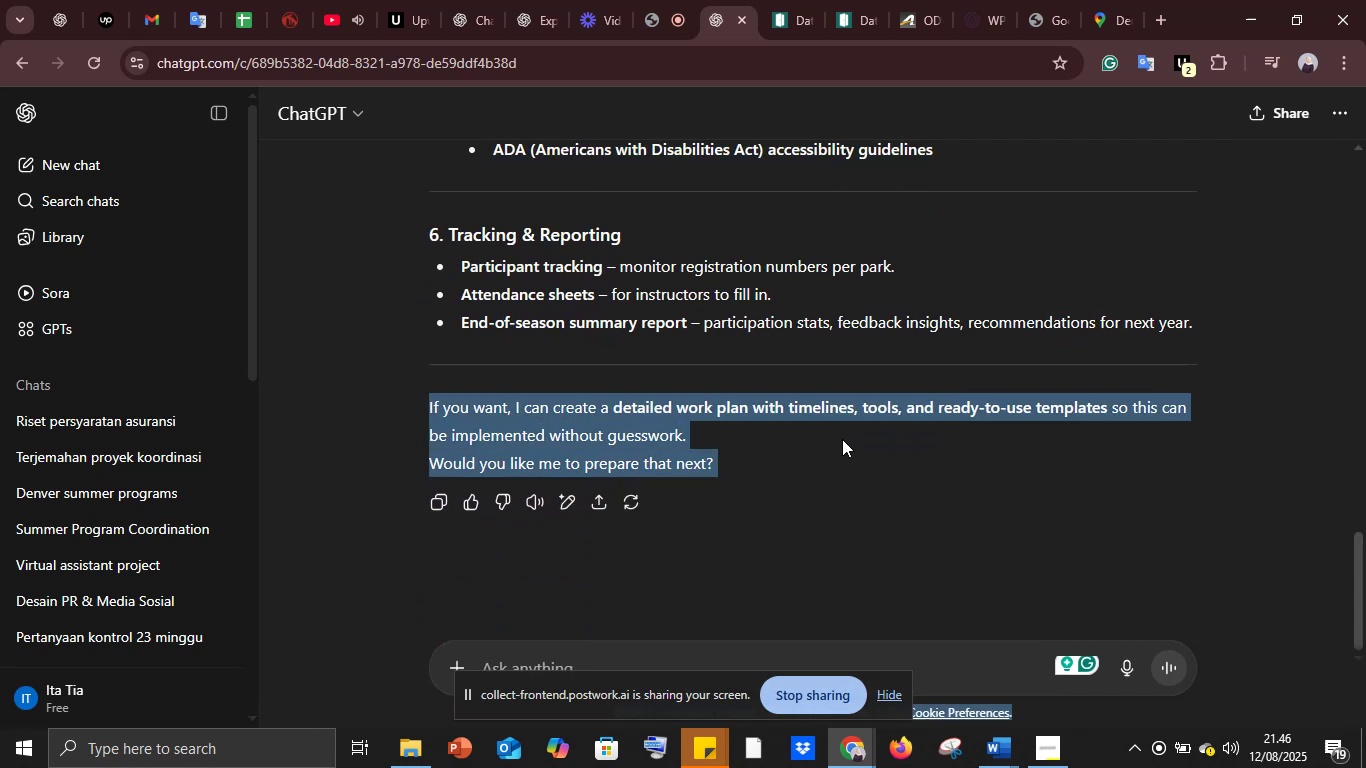 
scroll: coordinate [842, 439], scroll_direction: up, amount: 5.0
 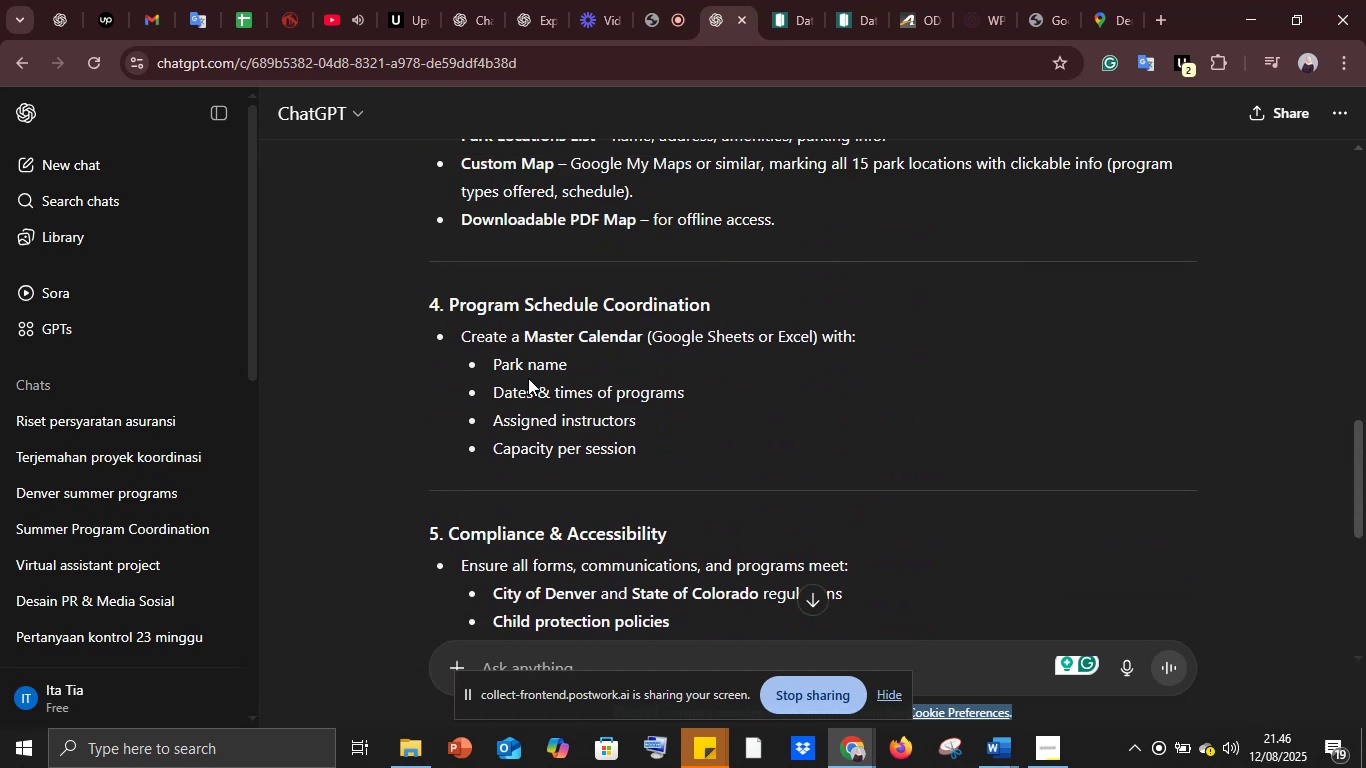 
scroll: coordinate [528, 378], scroll_direction: down, amount: 2.0
 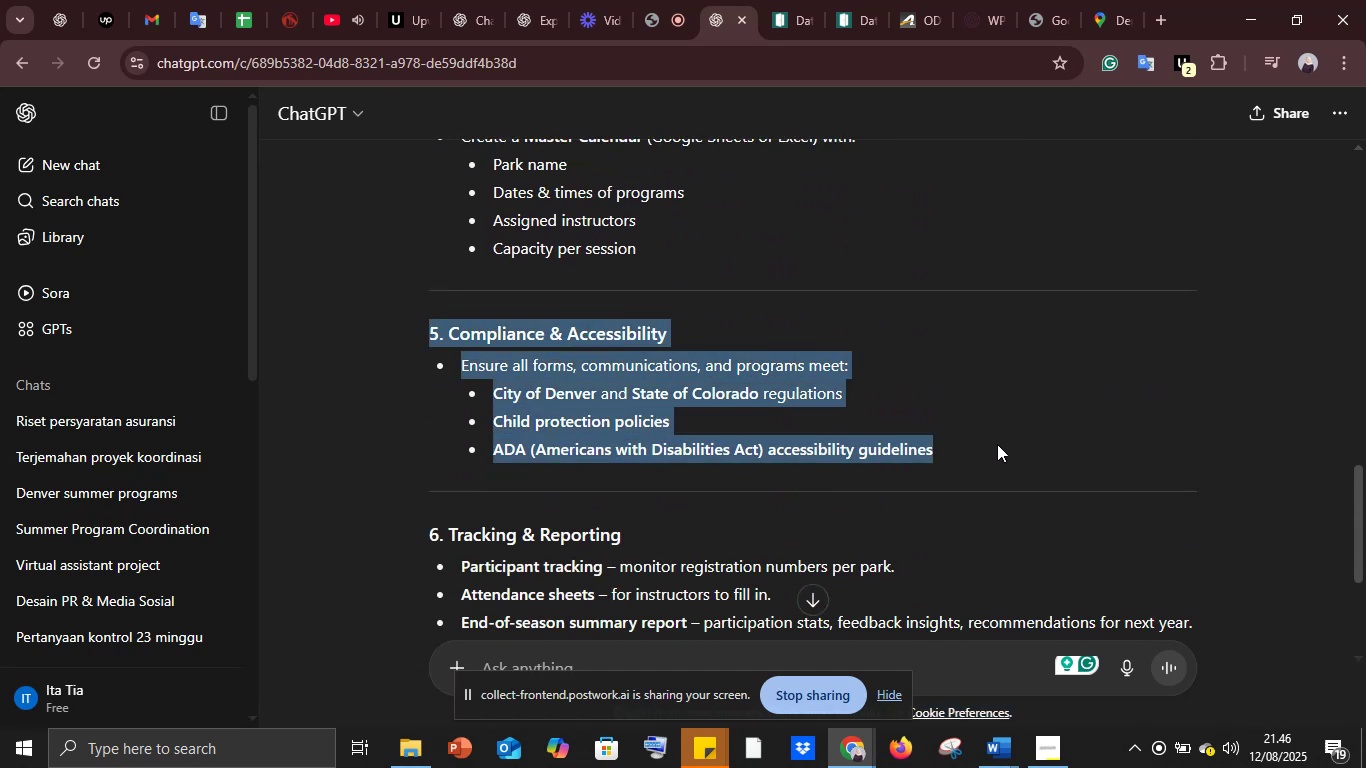 
left_click([1008, 472])
 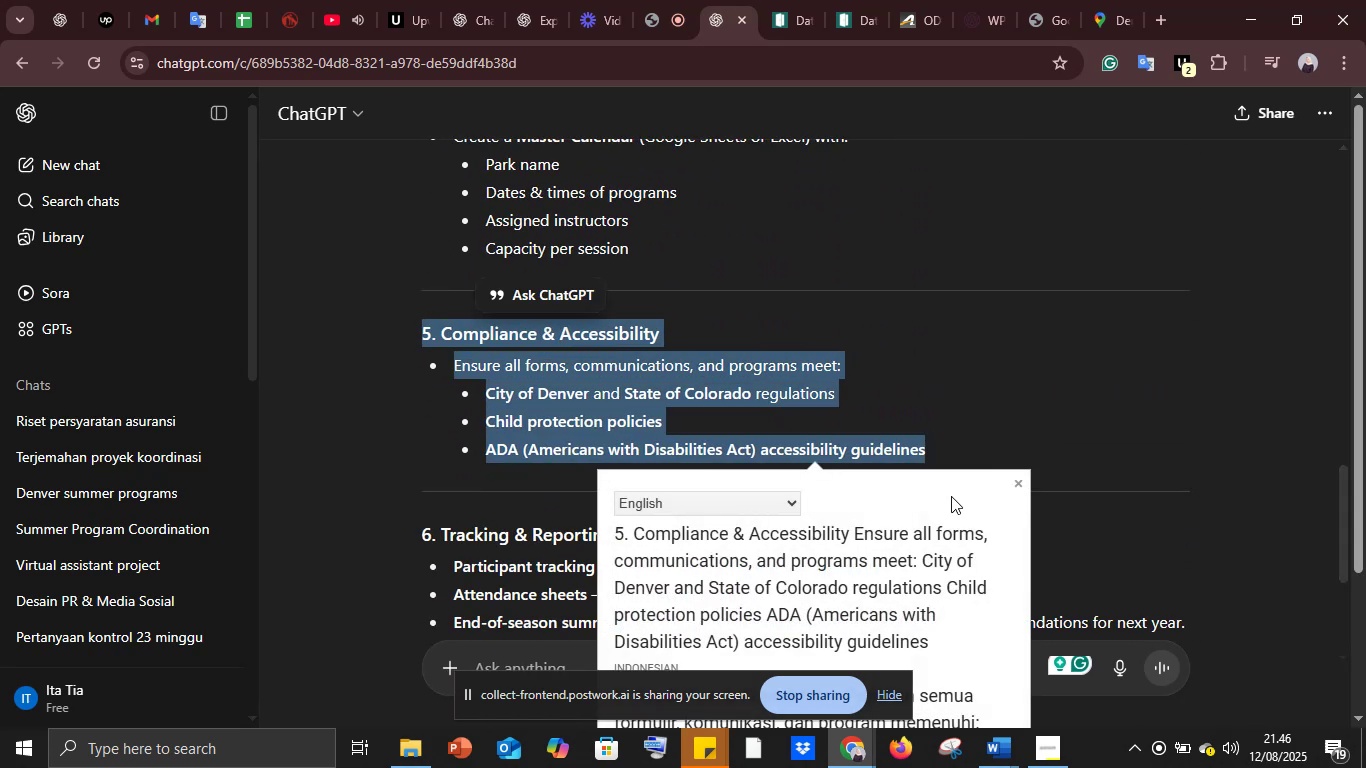 
scroll: coordinate [928, 515], scroll_direction: down, amount: 4.0
 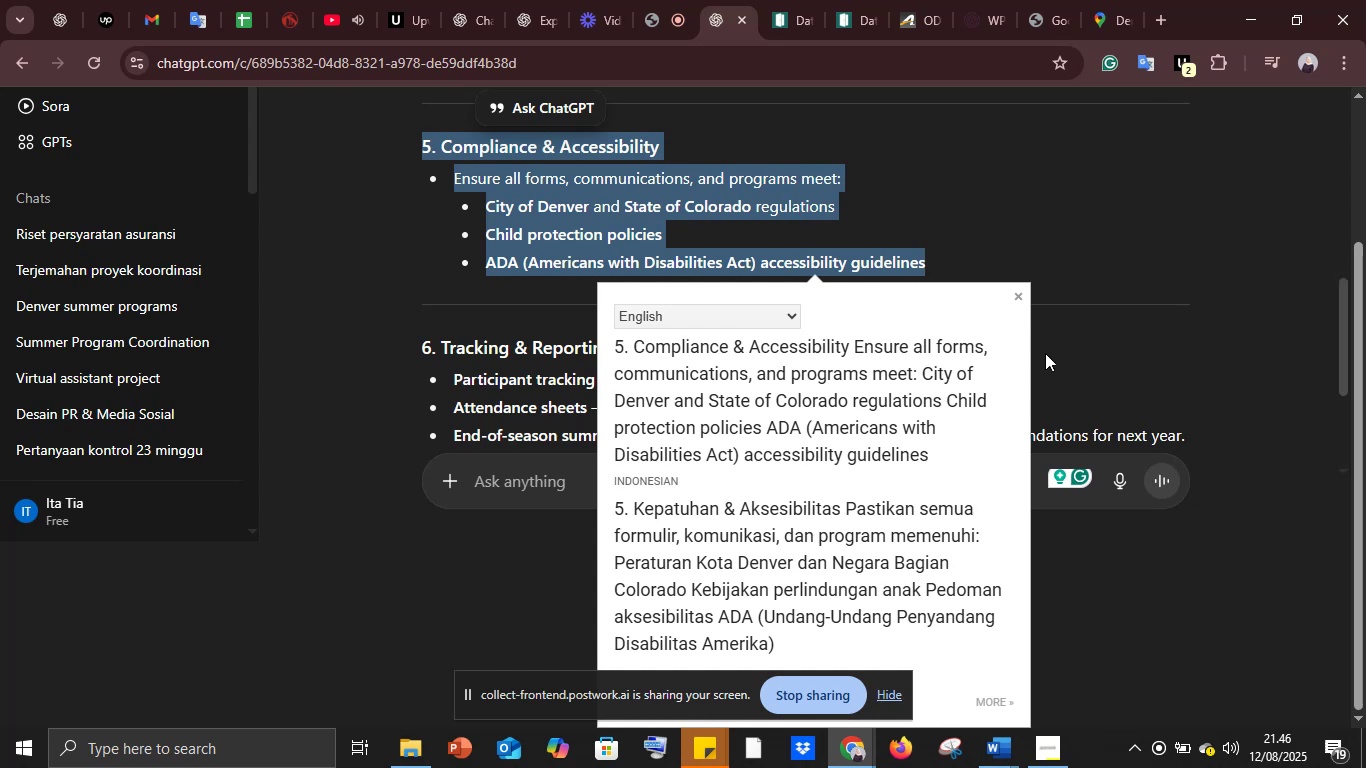 
left_click([1056, 316])
 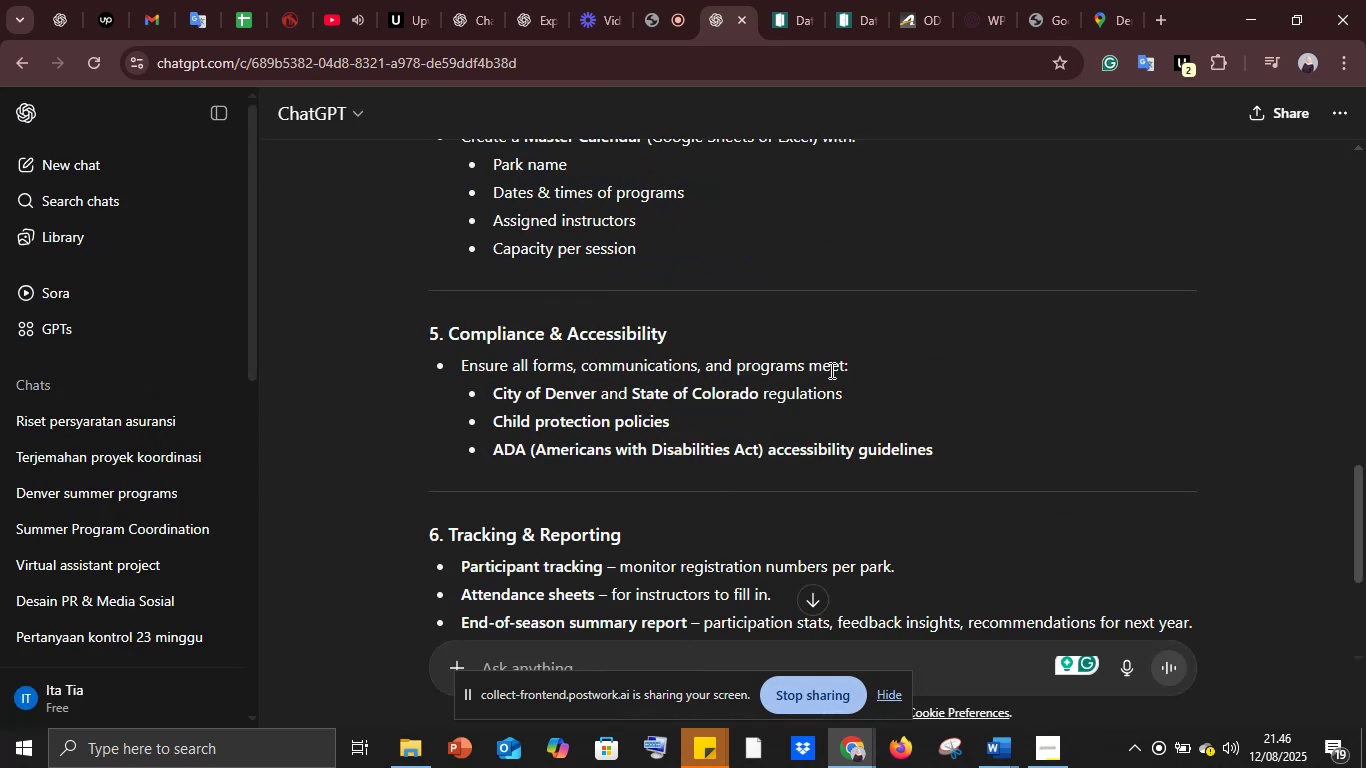 
scroll: coordinate [818, 372], scroll_direction: down, amount: 16.0
 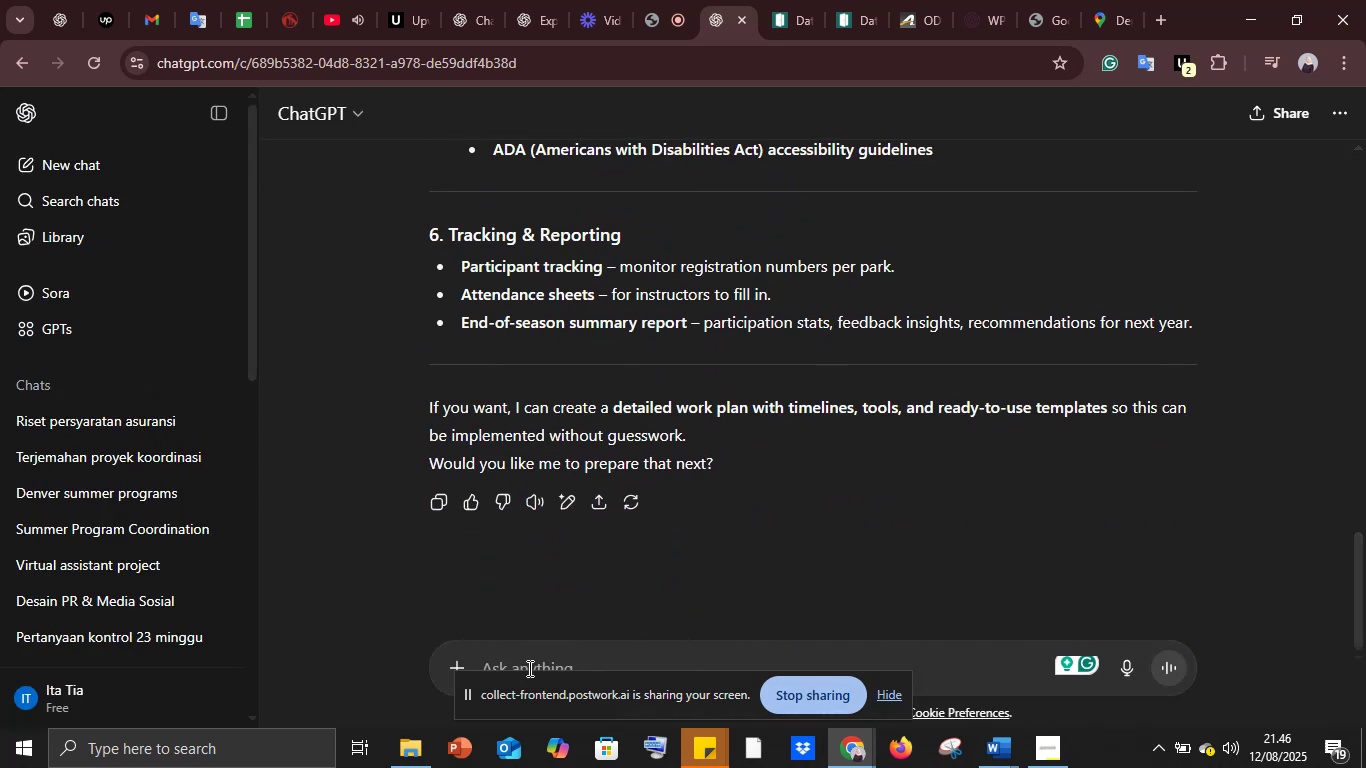 
scroll: coordinate [656, 483], scroll_direction: up, amount: 18.0
 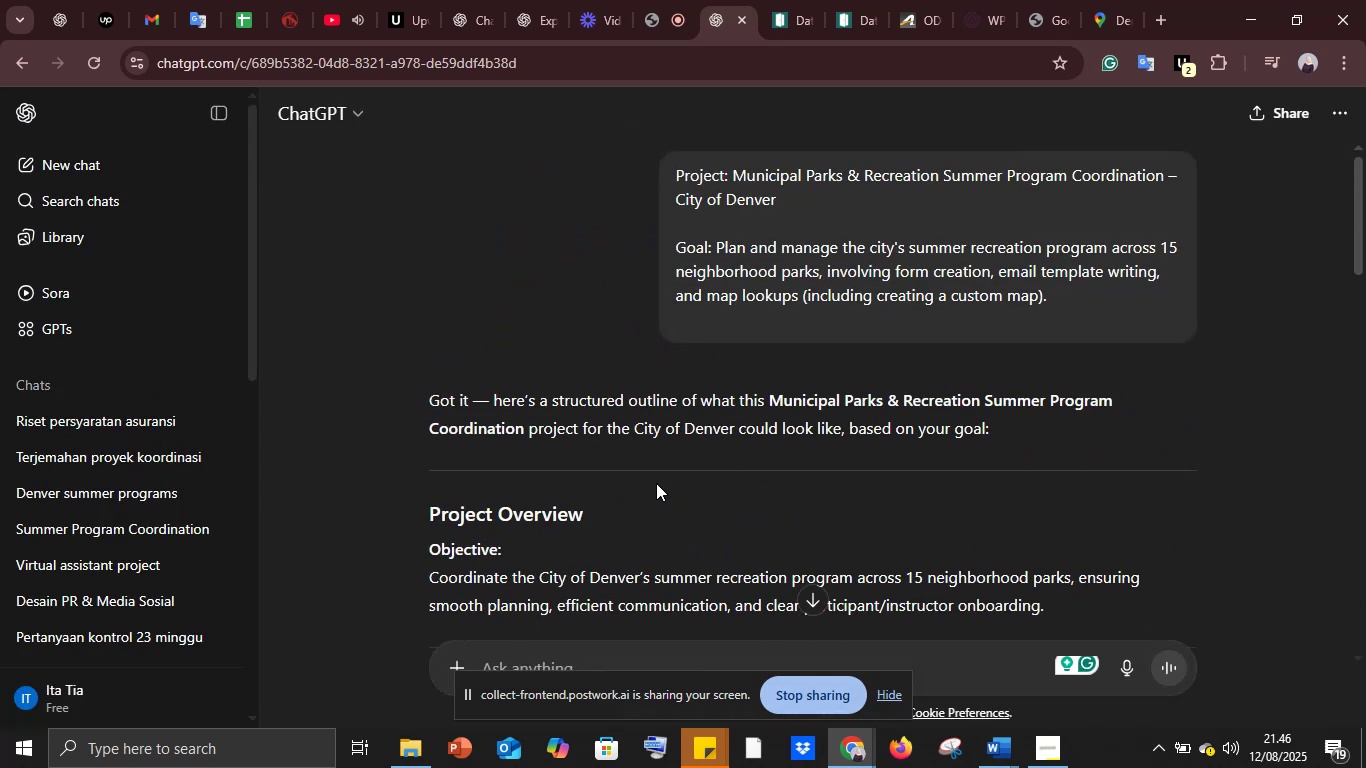 
scroll: coordinate [656, 483], scroll_direction: down, amount: 1.0
 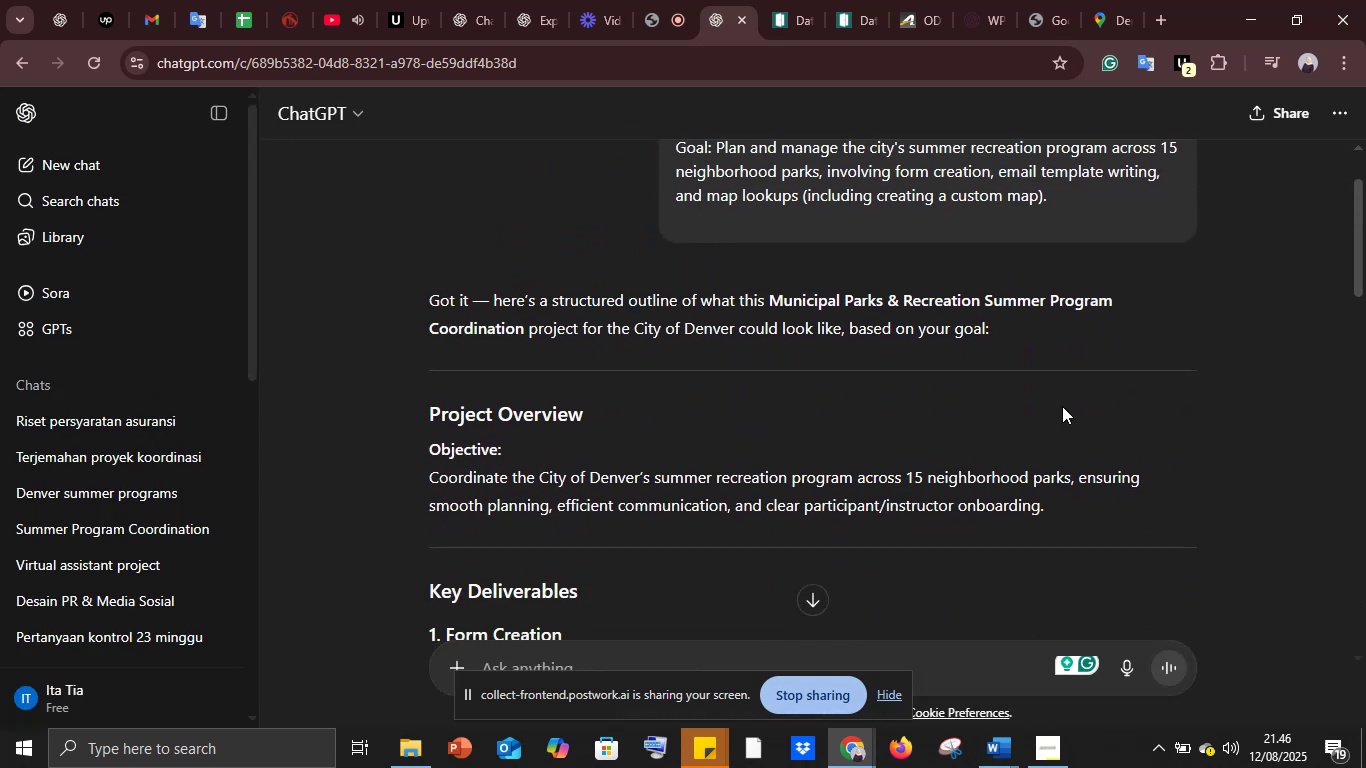 
scroll: coordinate [985, 411], scroll_direction: up, amount: 5.0
 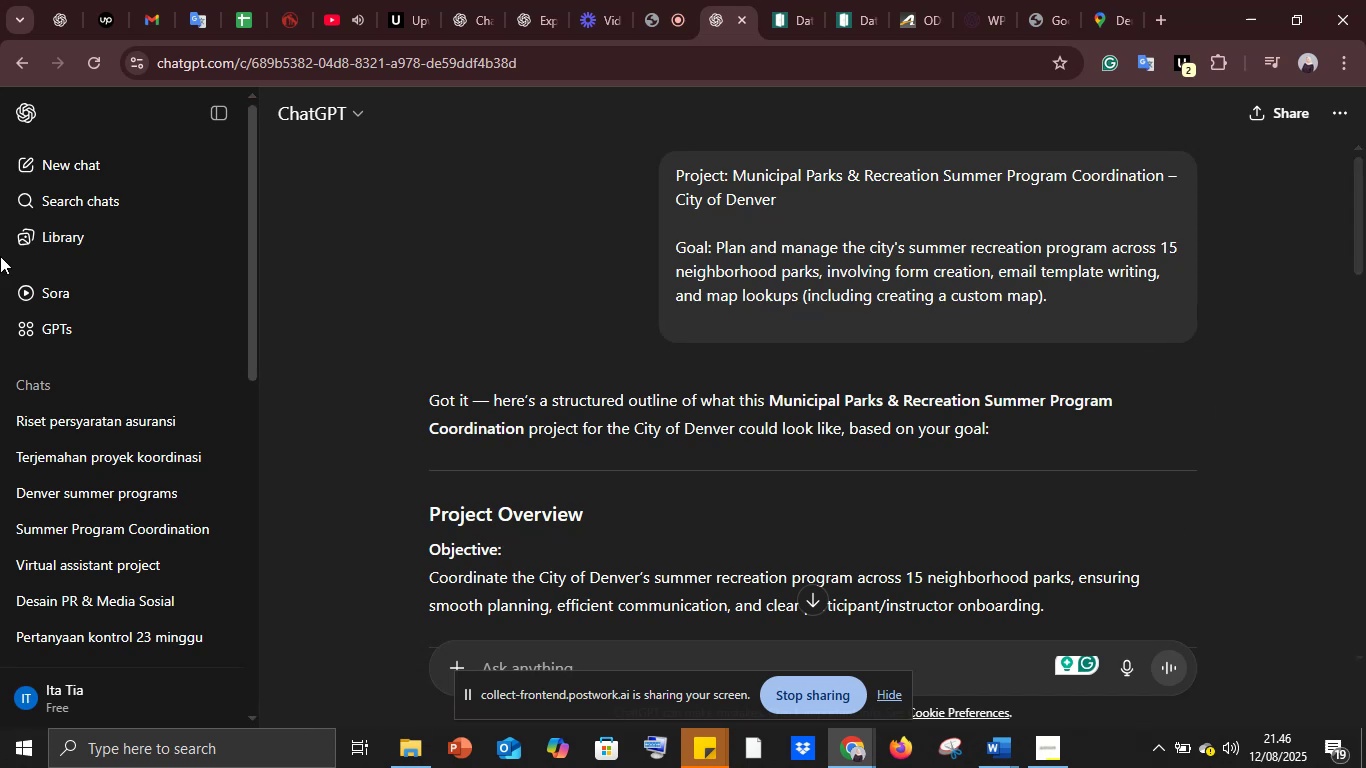 
left_click([64, 0])
 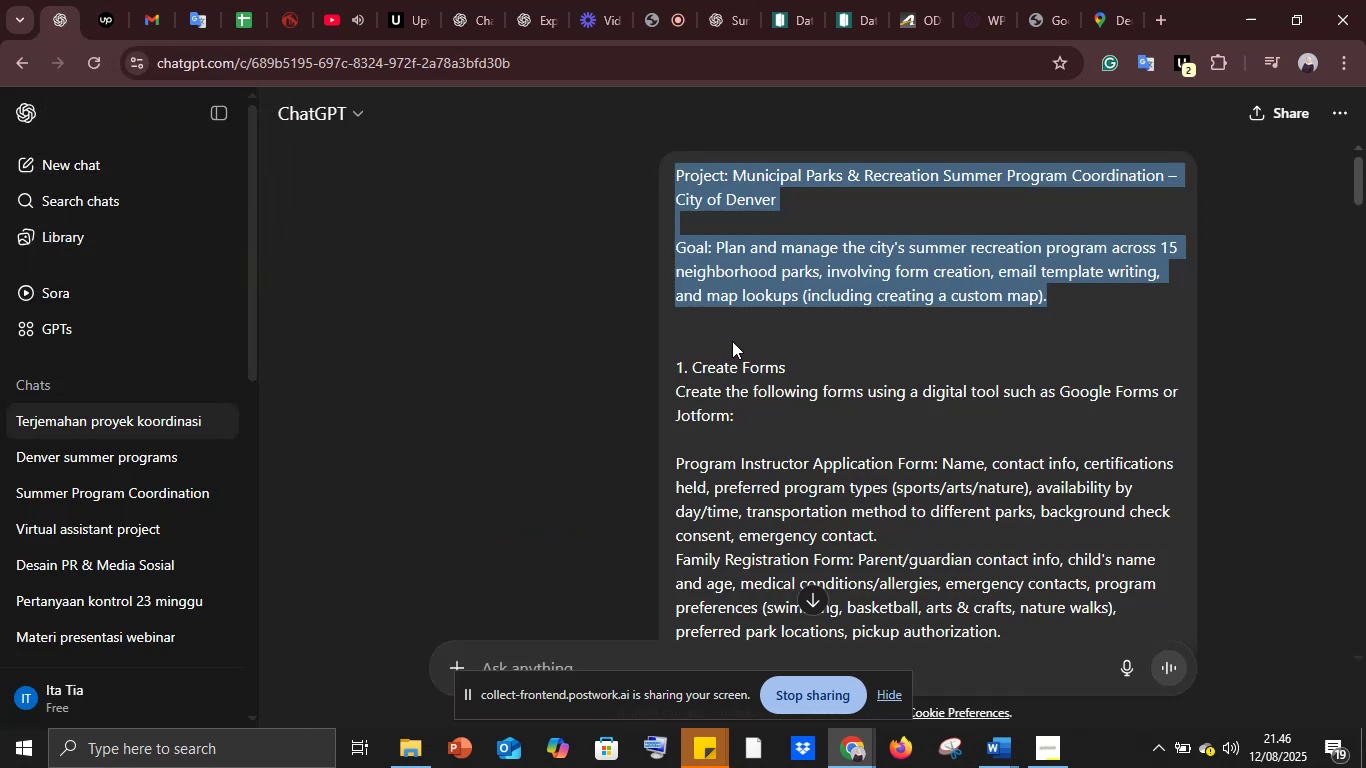 
left_click([732, 341])
 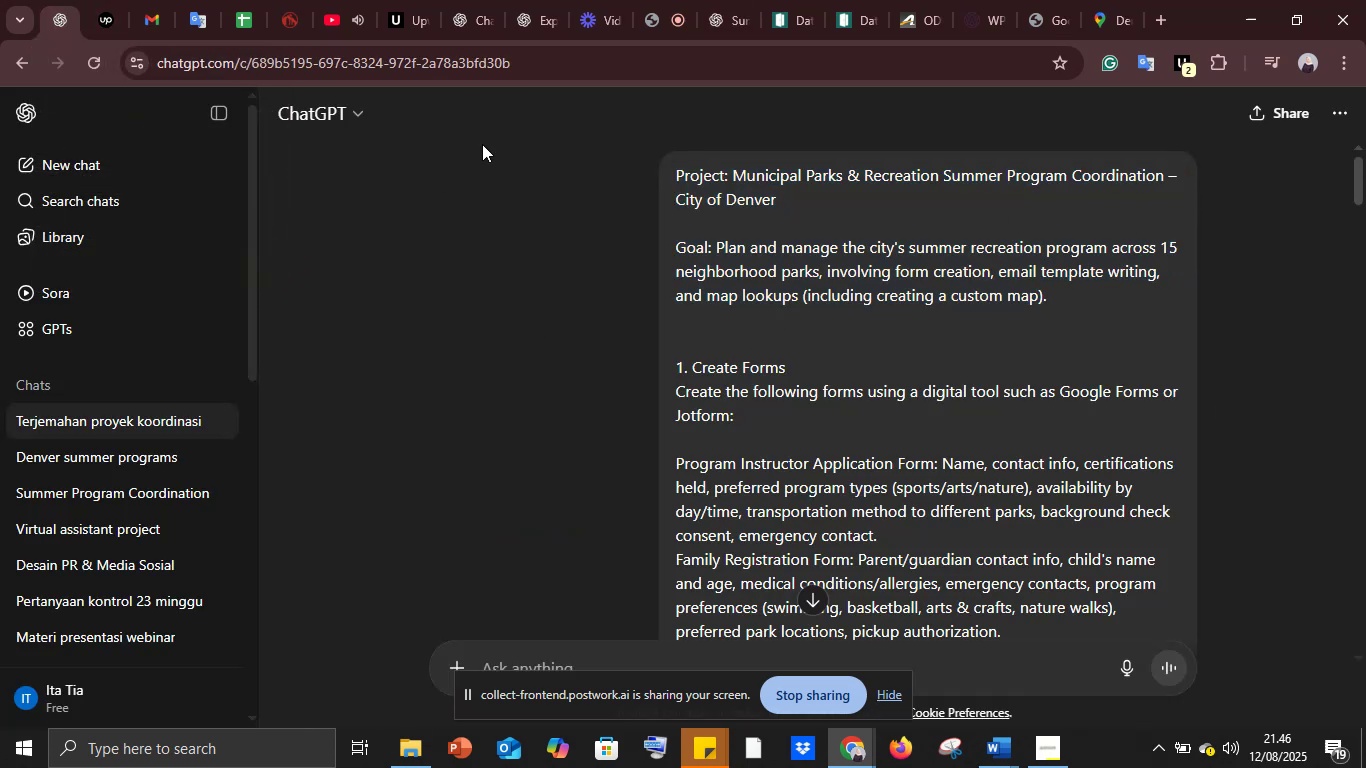 
scroll: coordinate [415, 348], scroll_direction: down, amount: 27.0
 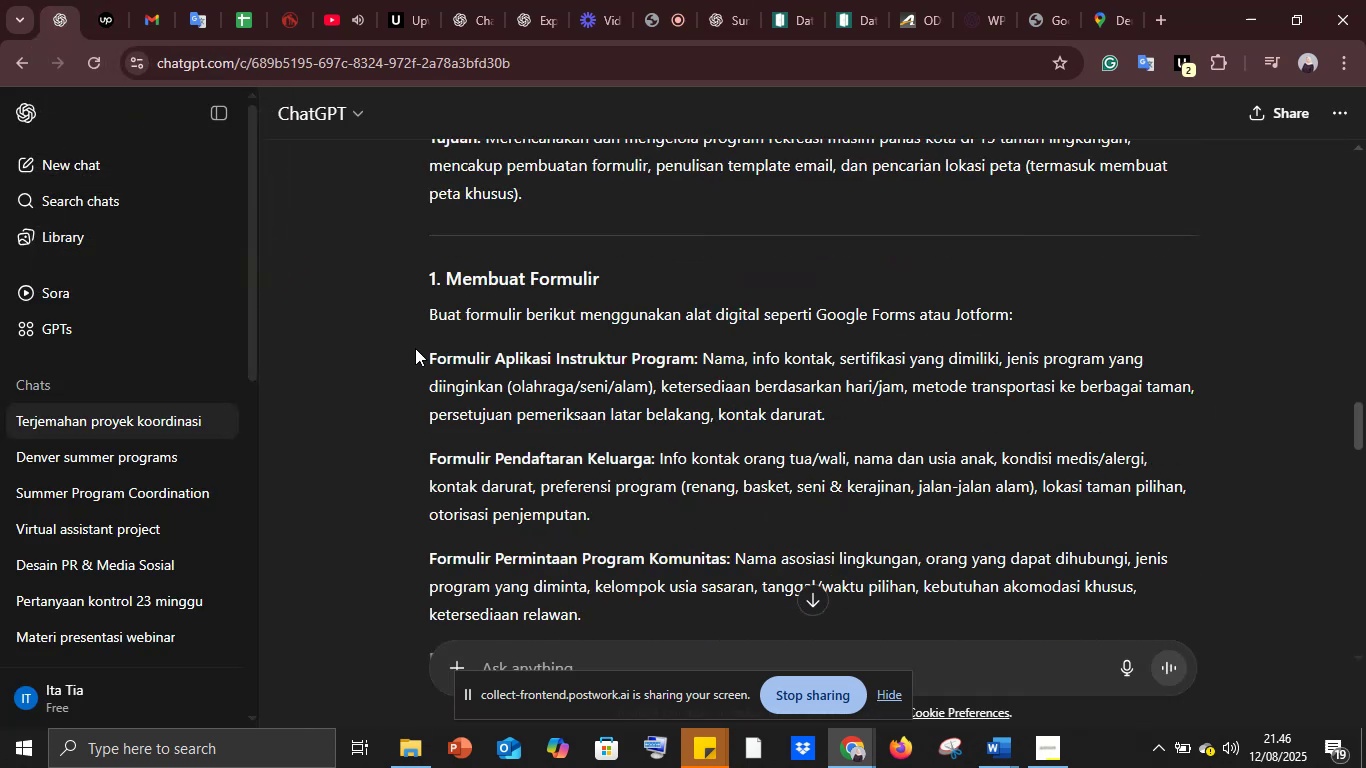 
scroll: coordinate [415, 348], scroll_direction: up, amount: 2.0
 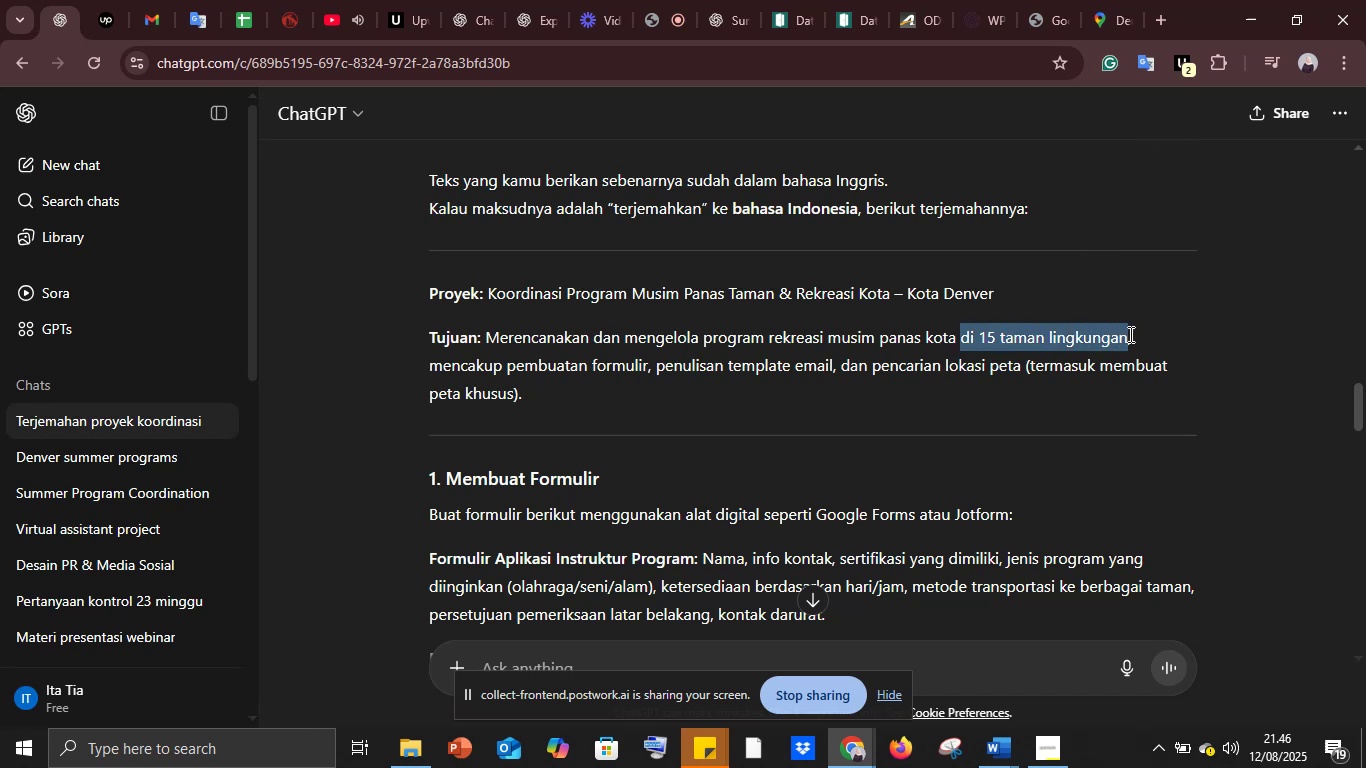 
wait(12.84)
 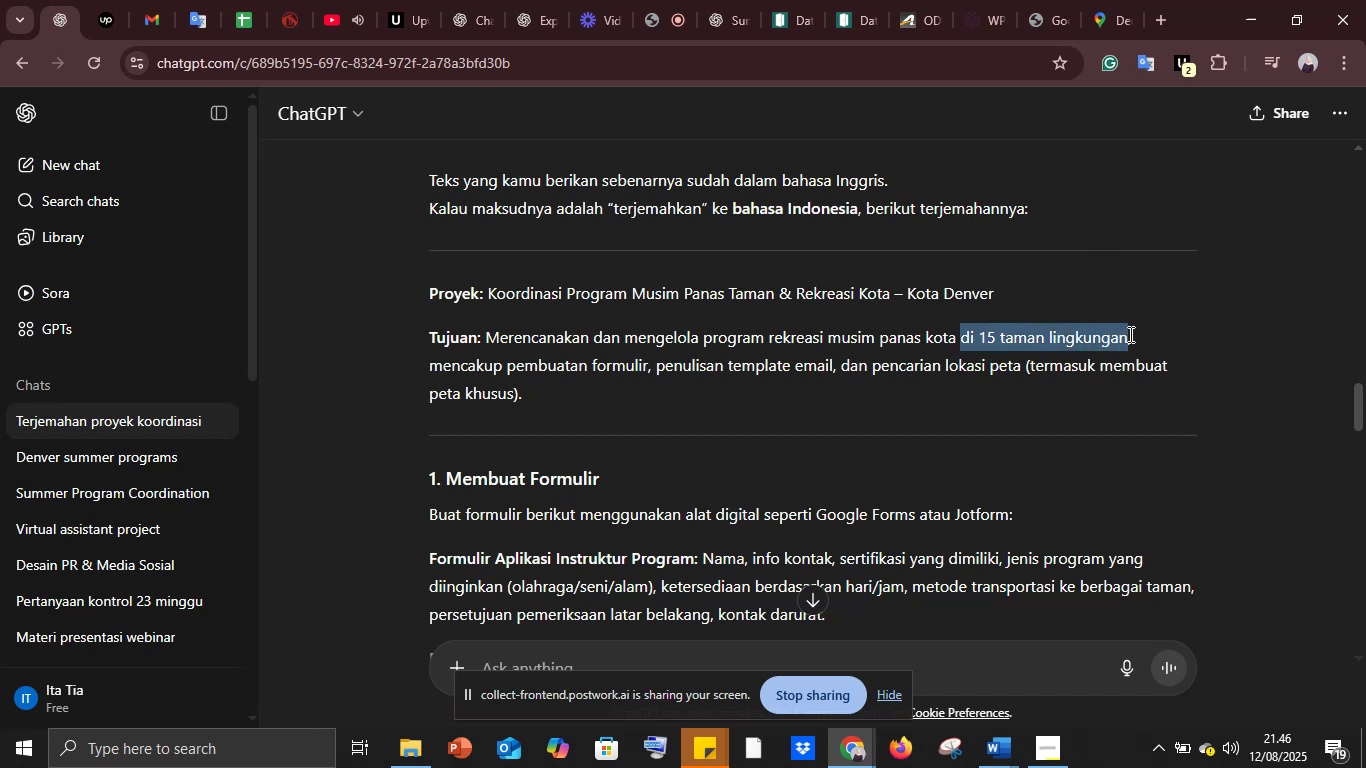 
hold_key(key=ControlLeft, duration=0.52)
 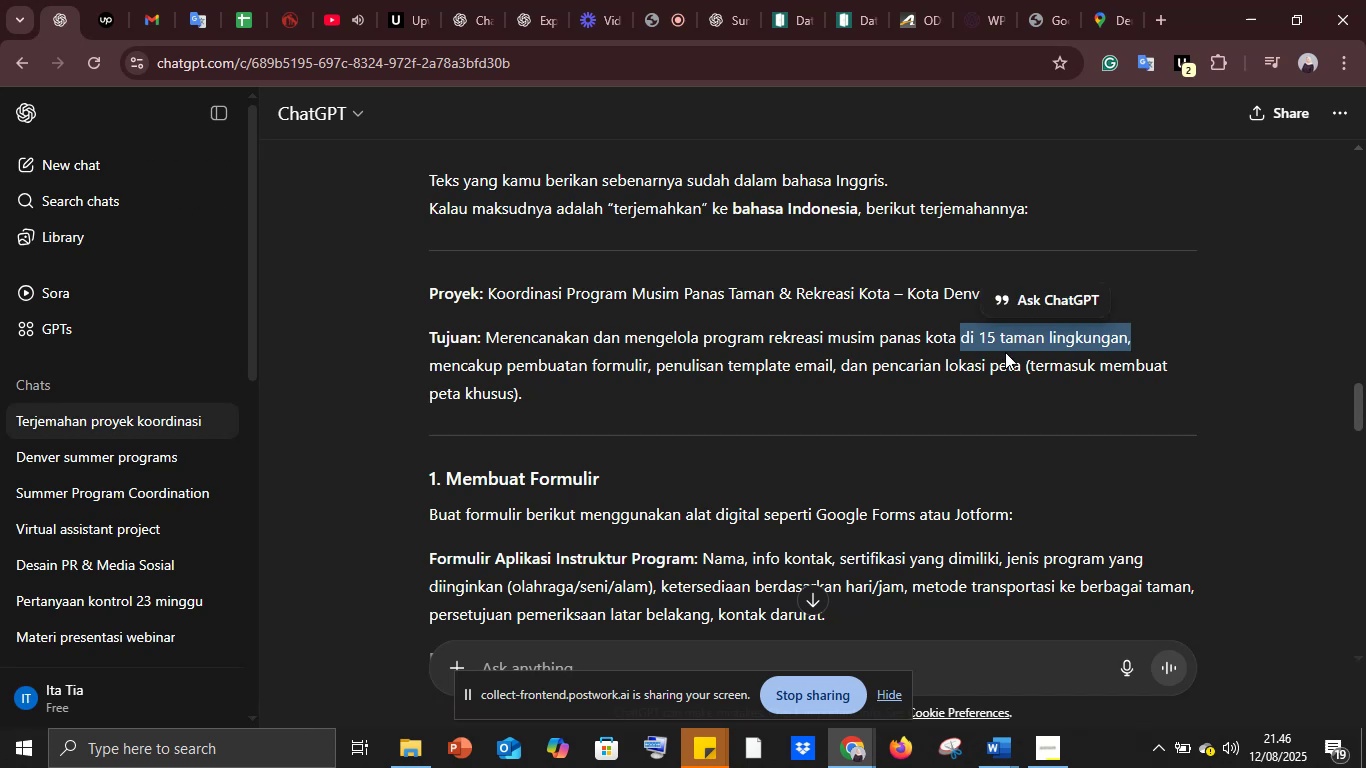 
left_click([1005, 352])
 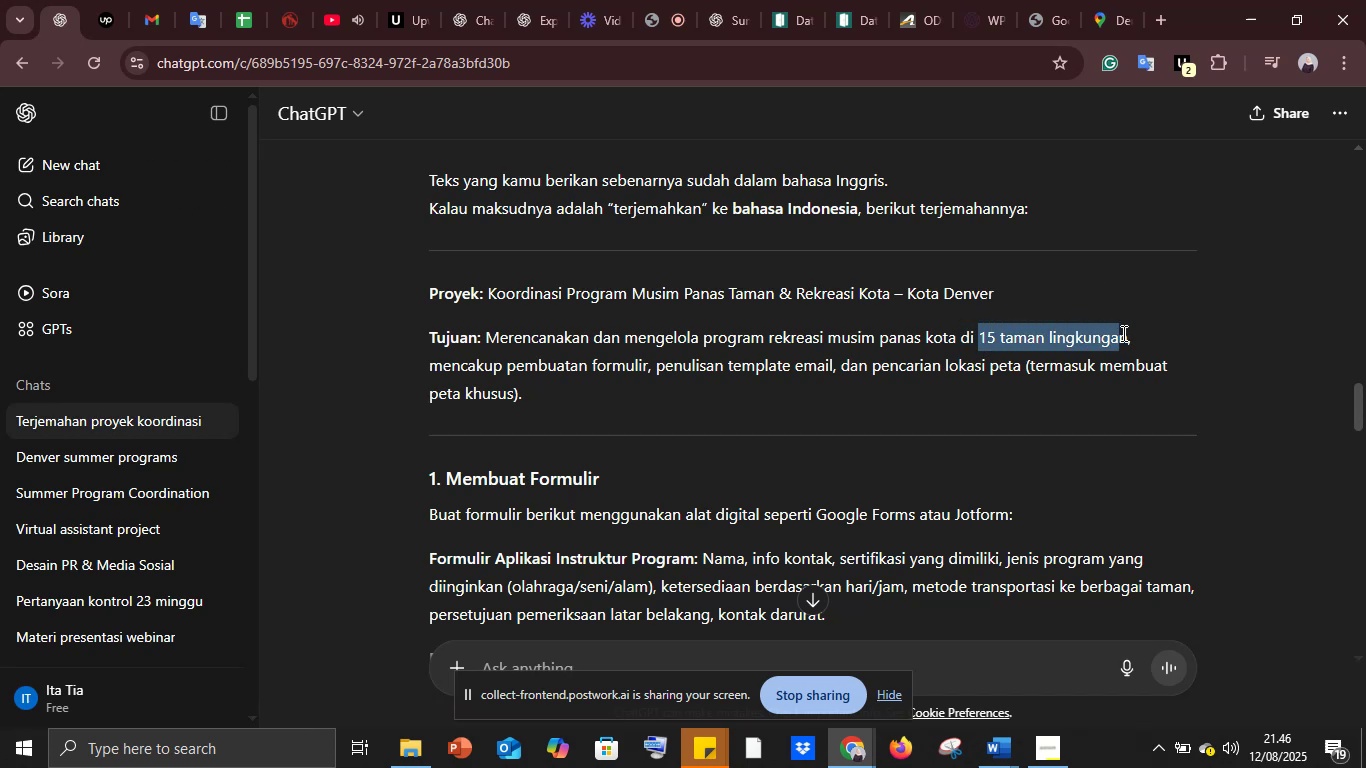 
key(Control+C)
 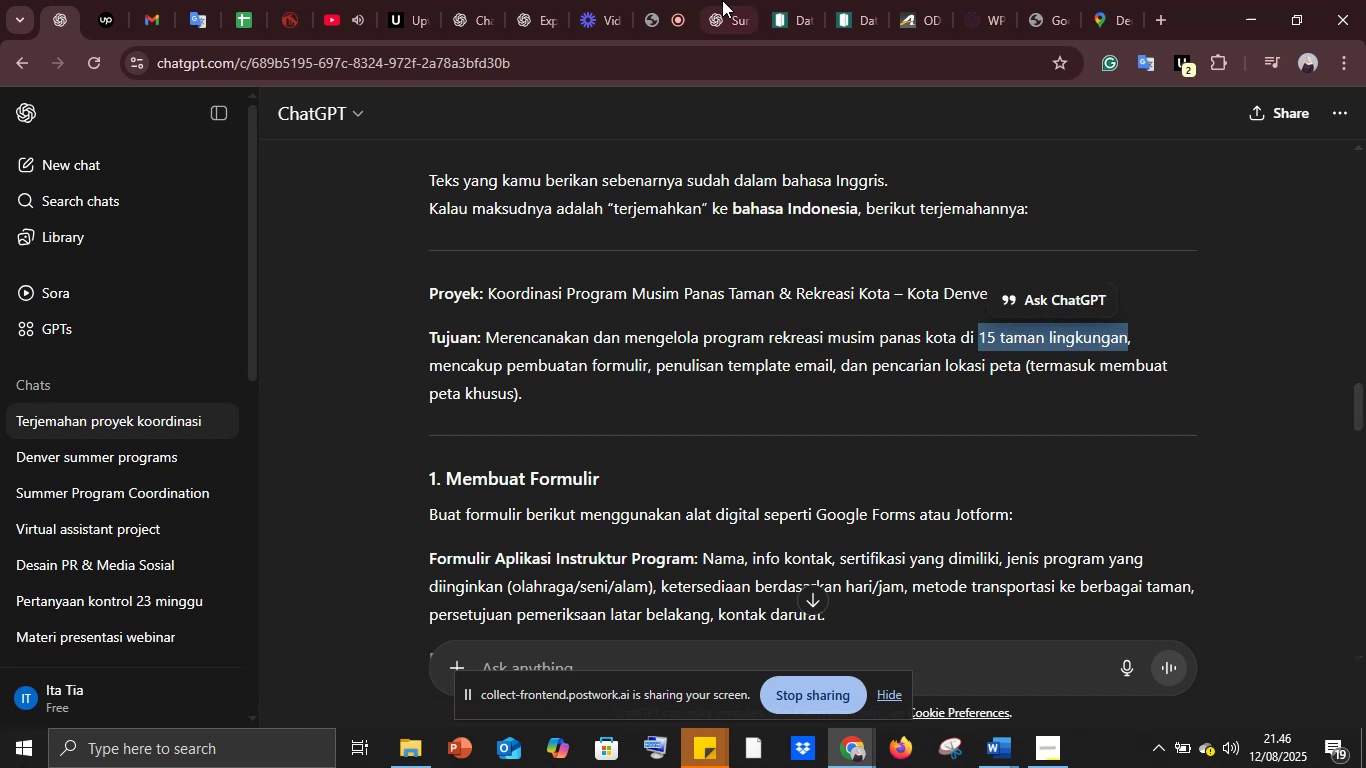 
left_click([716, 0])
 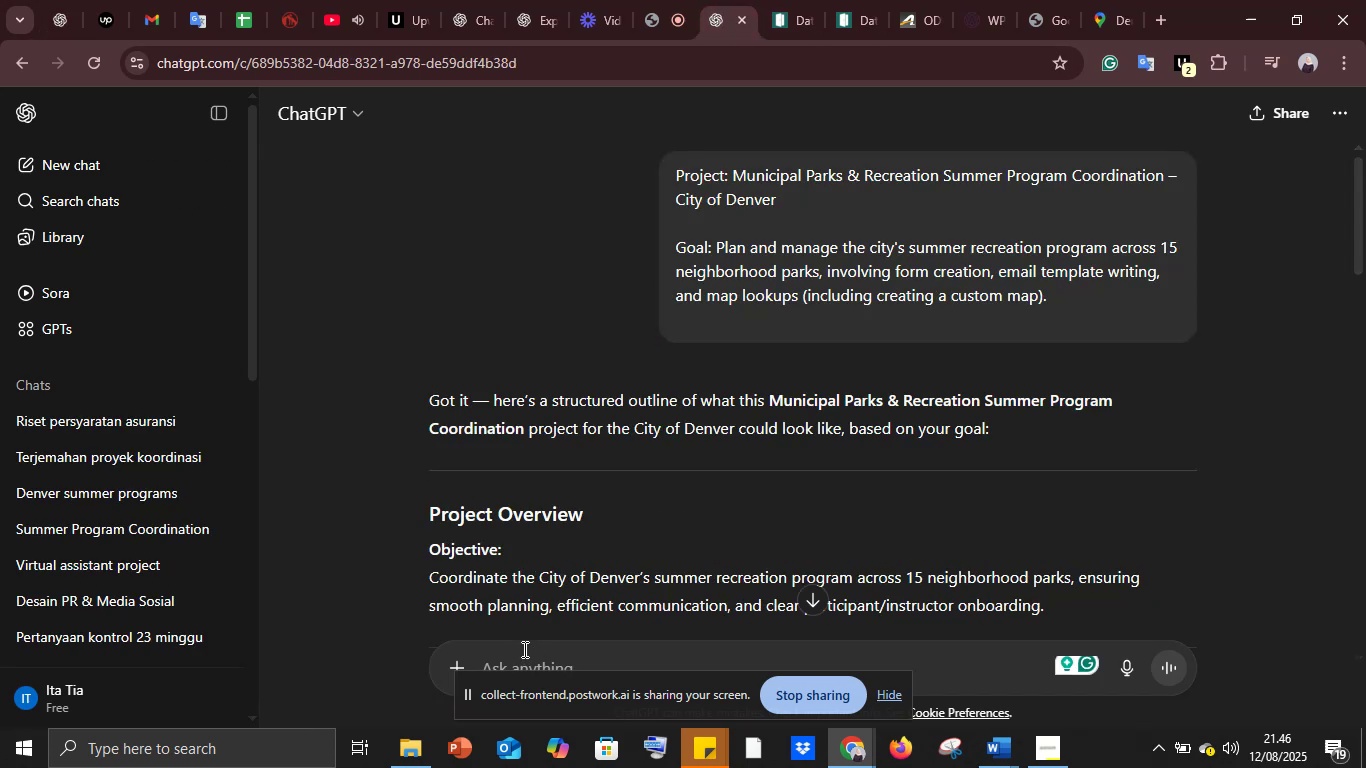 
left_click([523, 649])
 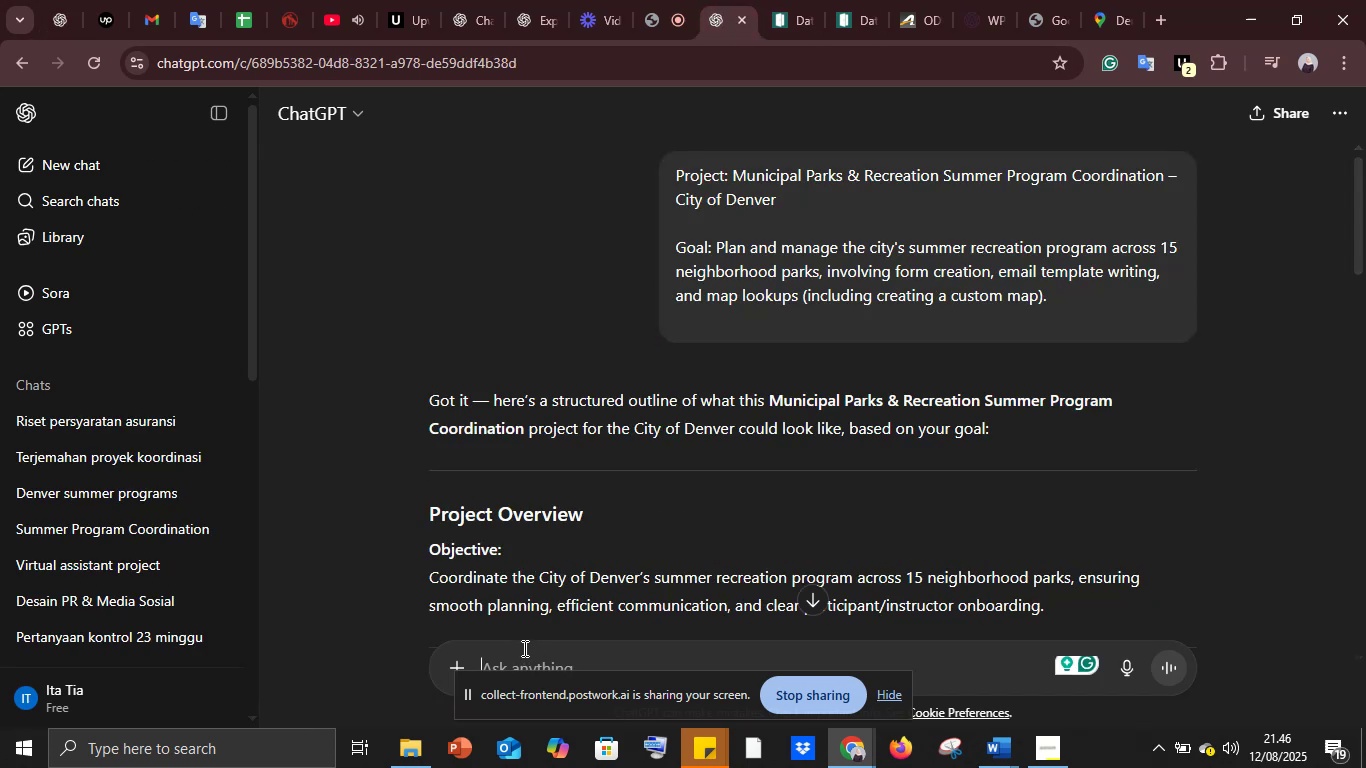 
key(Control+V)
 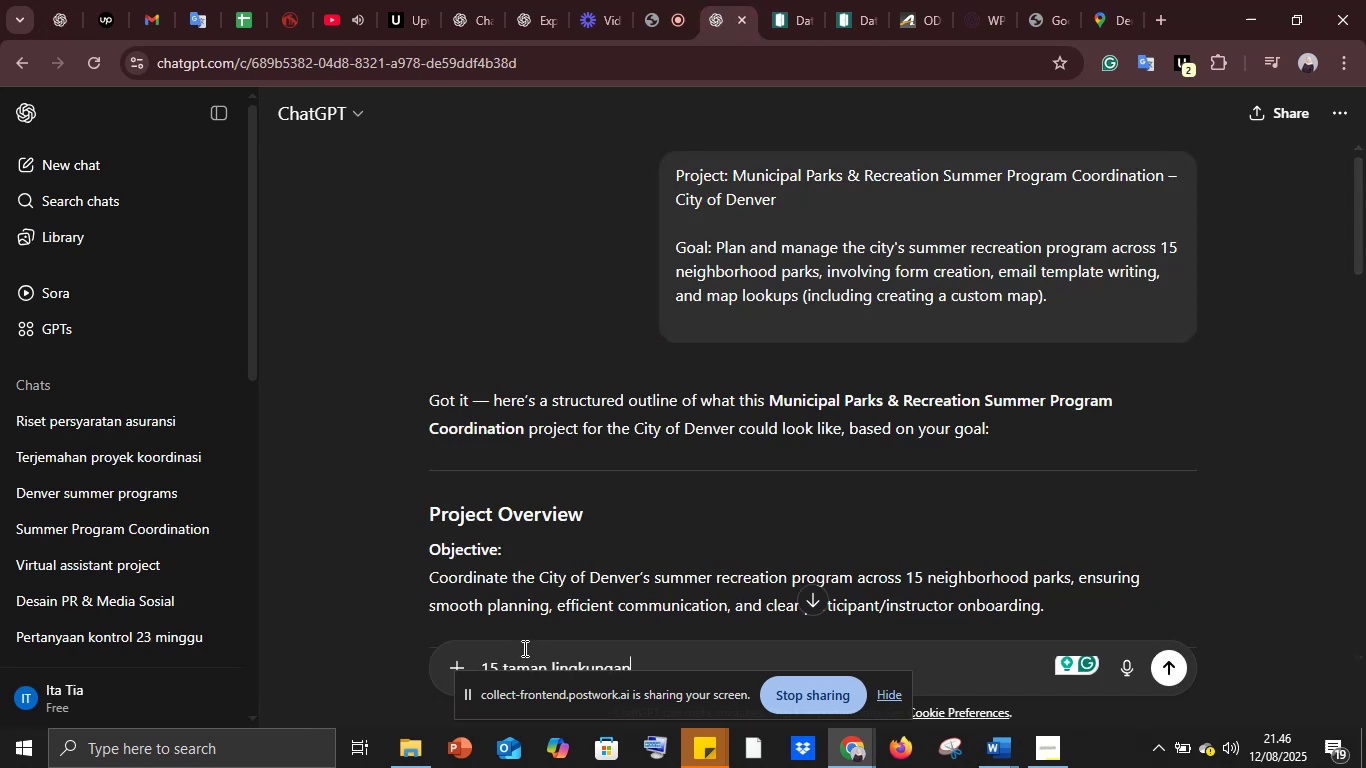 
key(Space)
 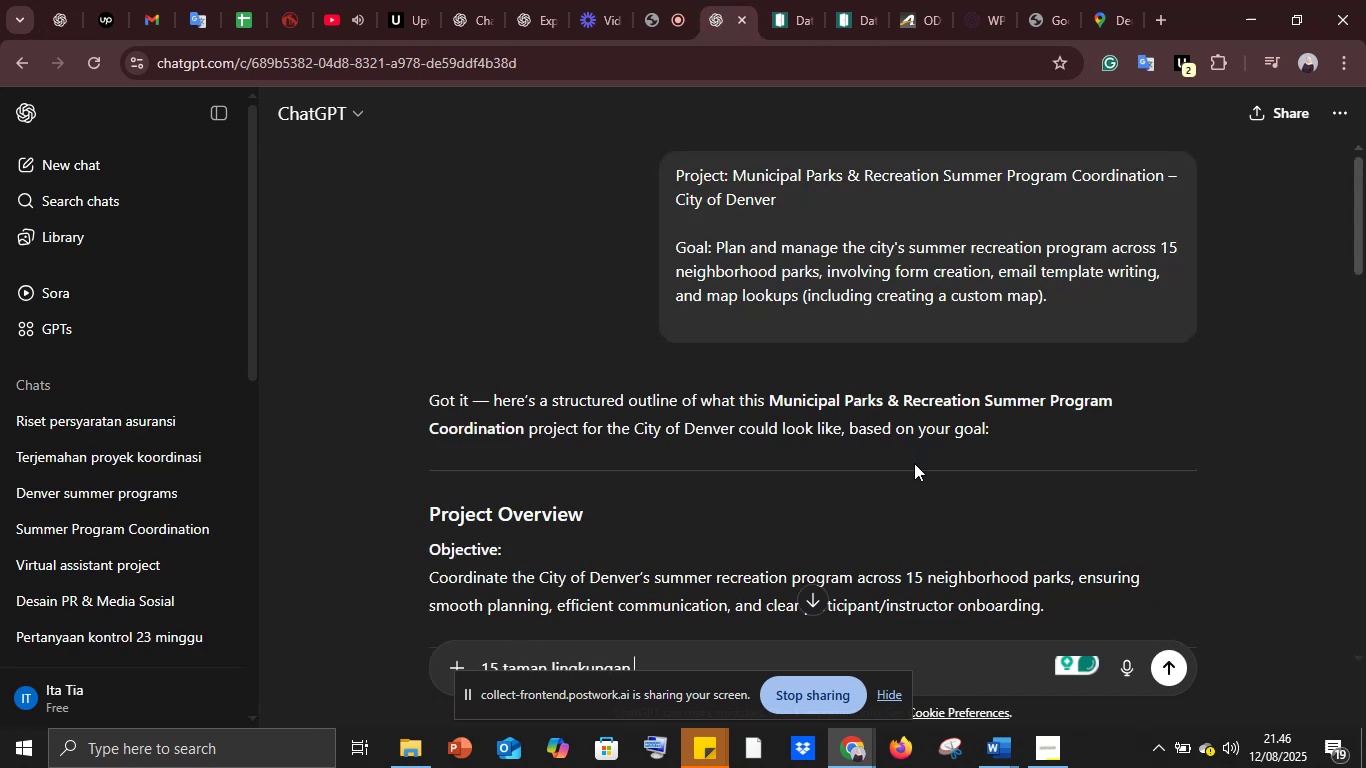 
scroll: coordinate [914, 463], scroll_direction: up, amount: 3.0
 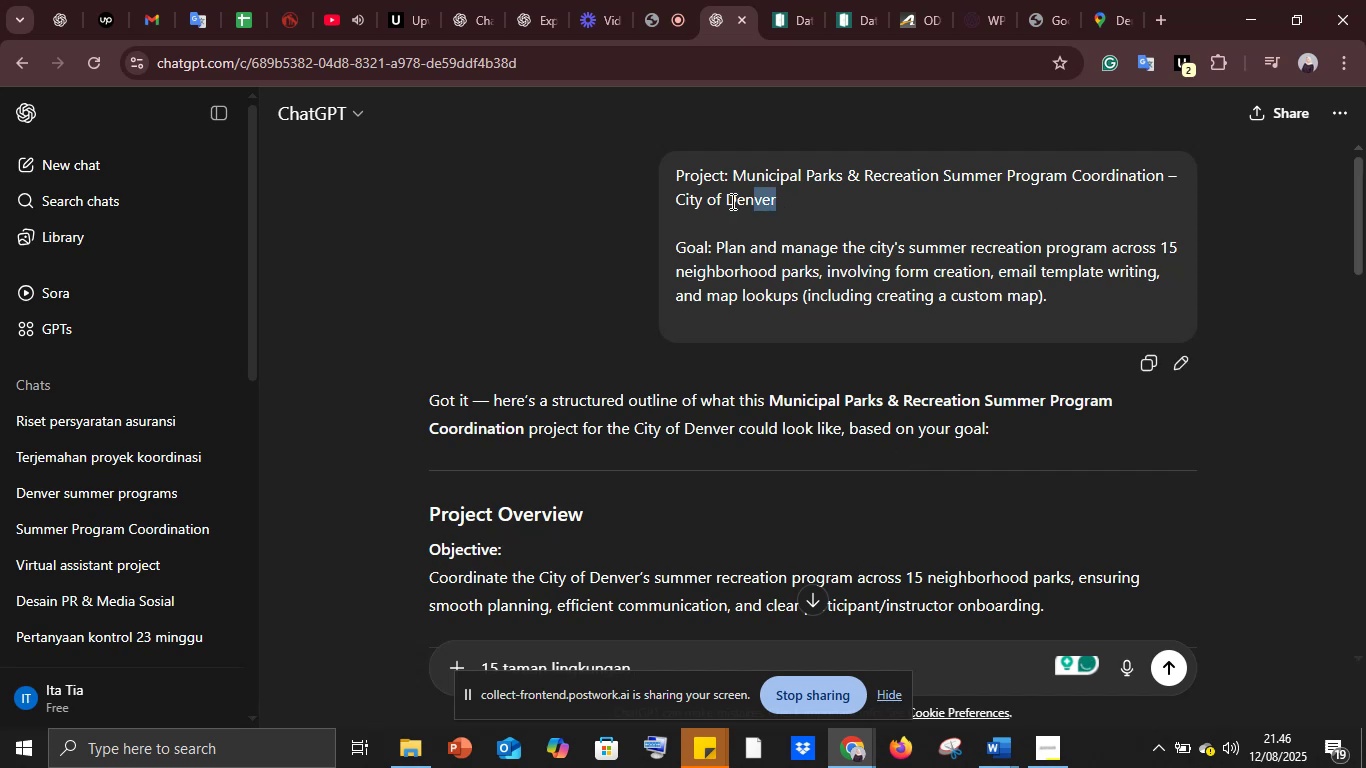 
key(Control+C)
 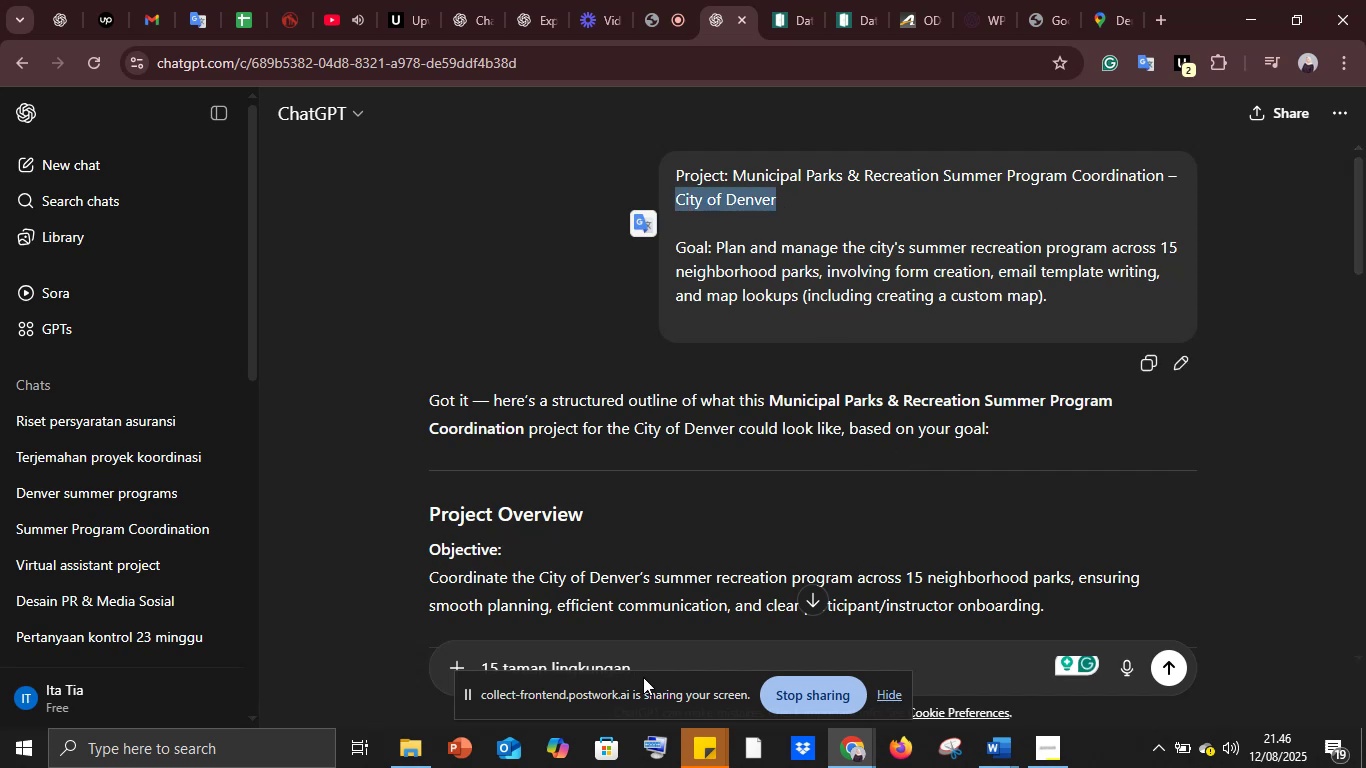 
left_click([643, 666])
 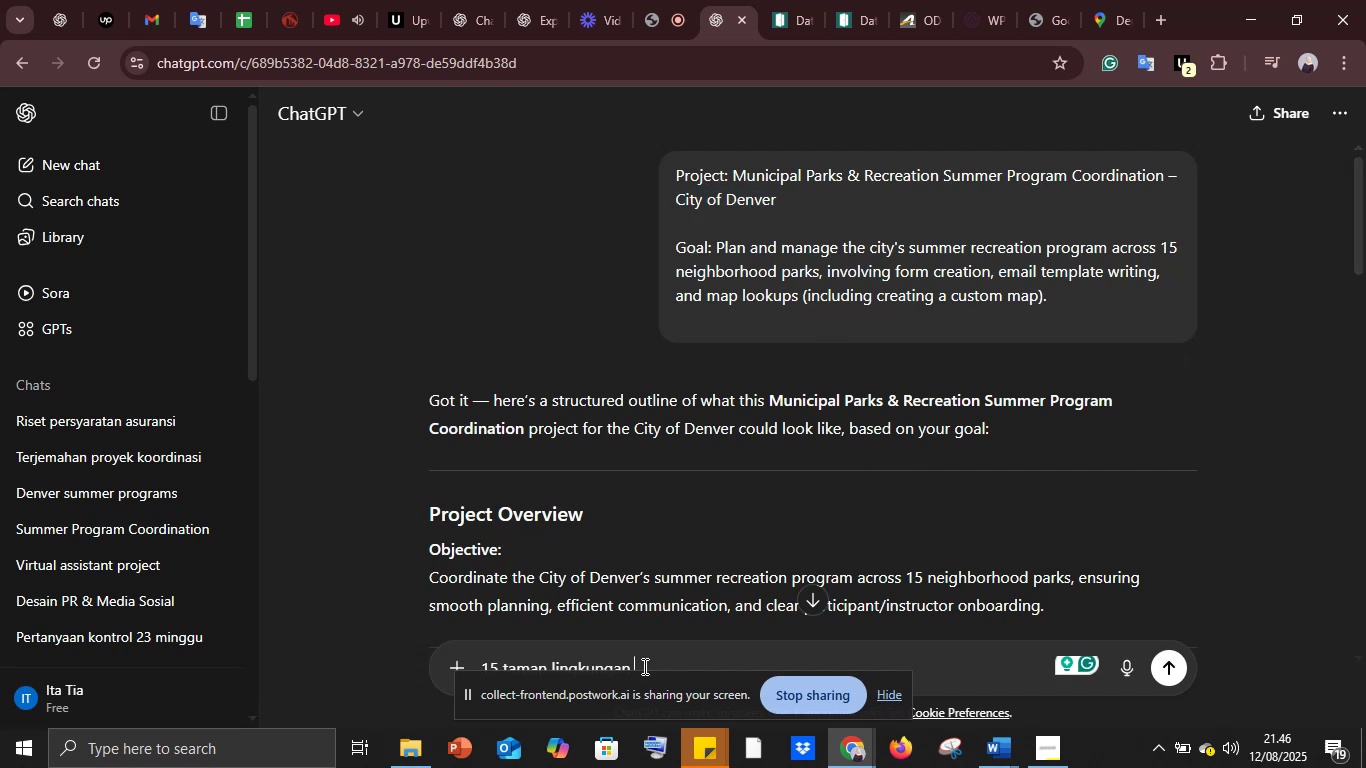 
key(Shift+Minus)
 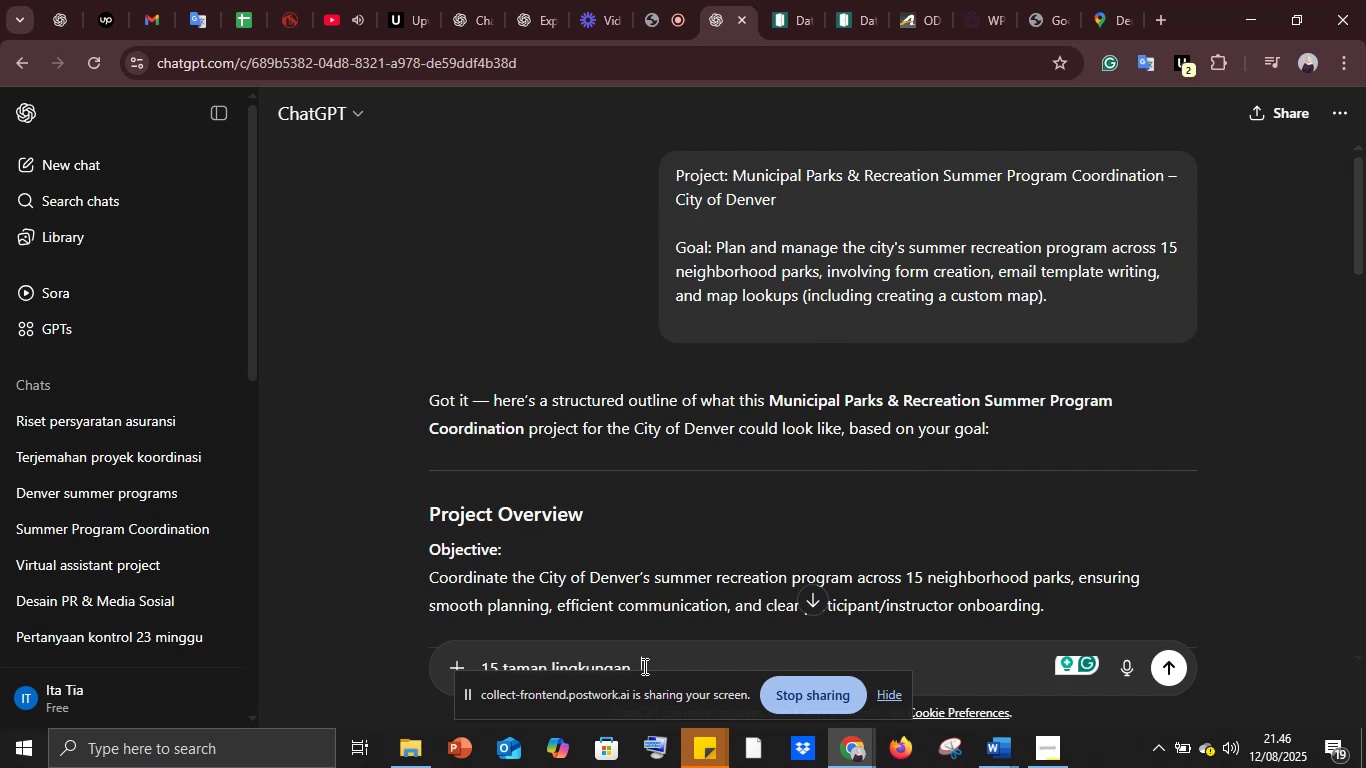 
key(Space)
 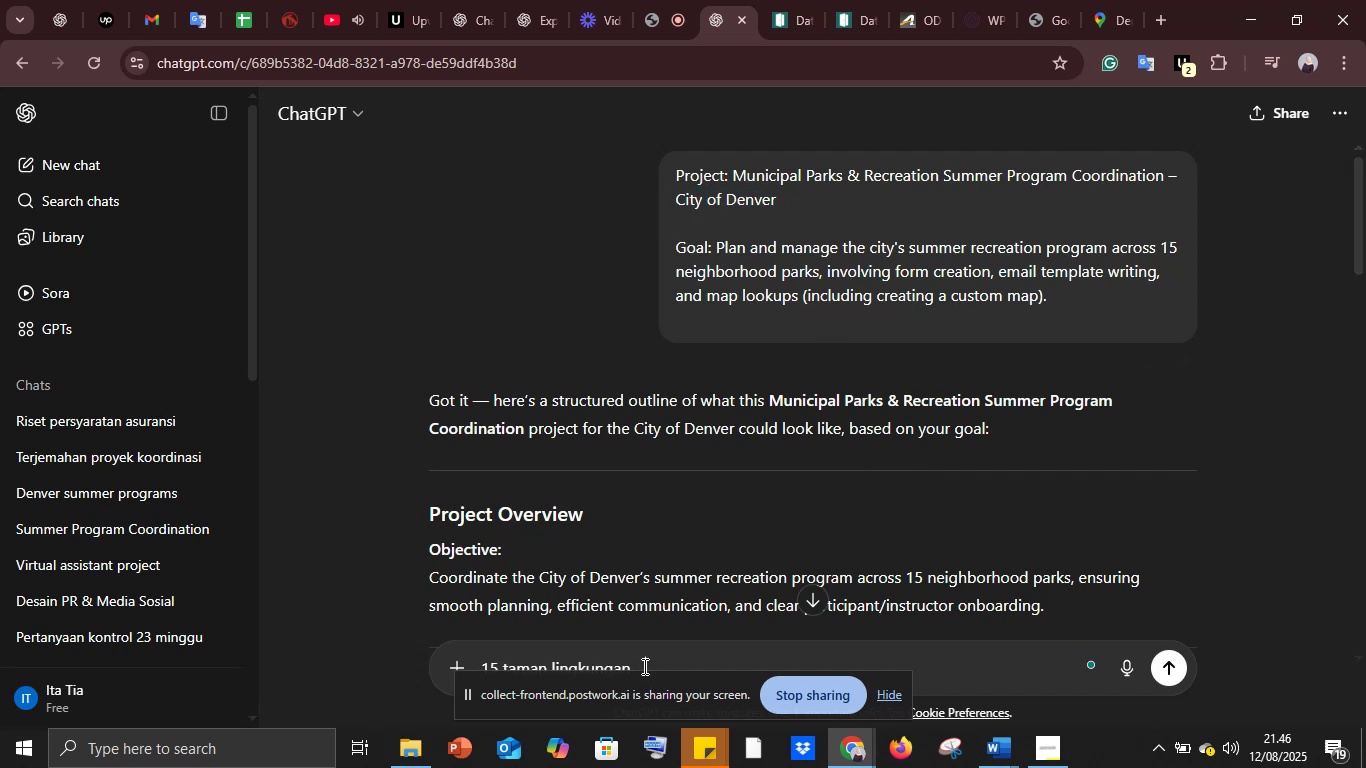 
key(Control+V)
 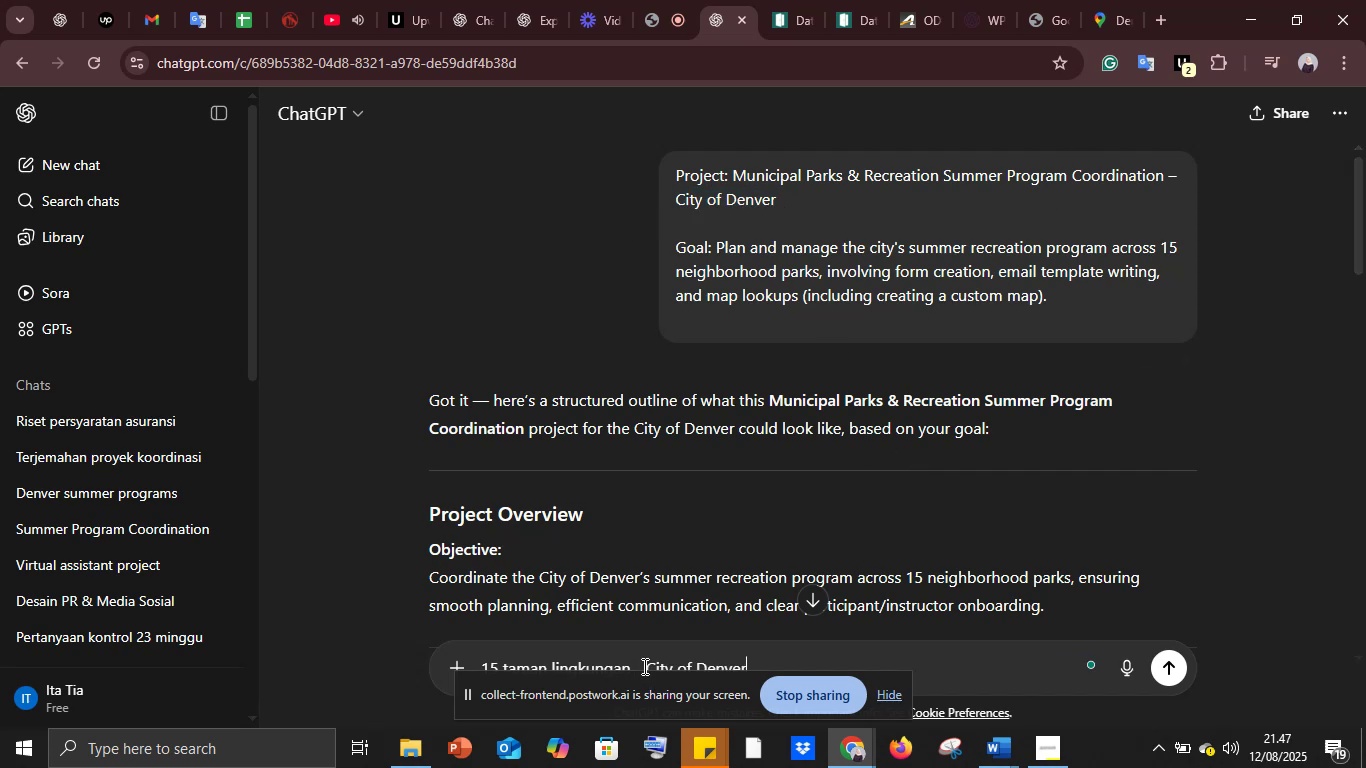 
key(Enter)
 